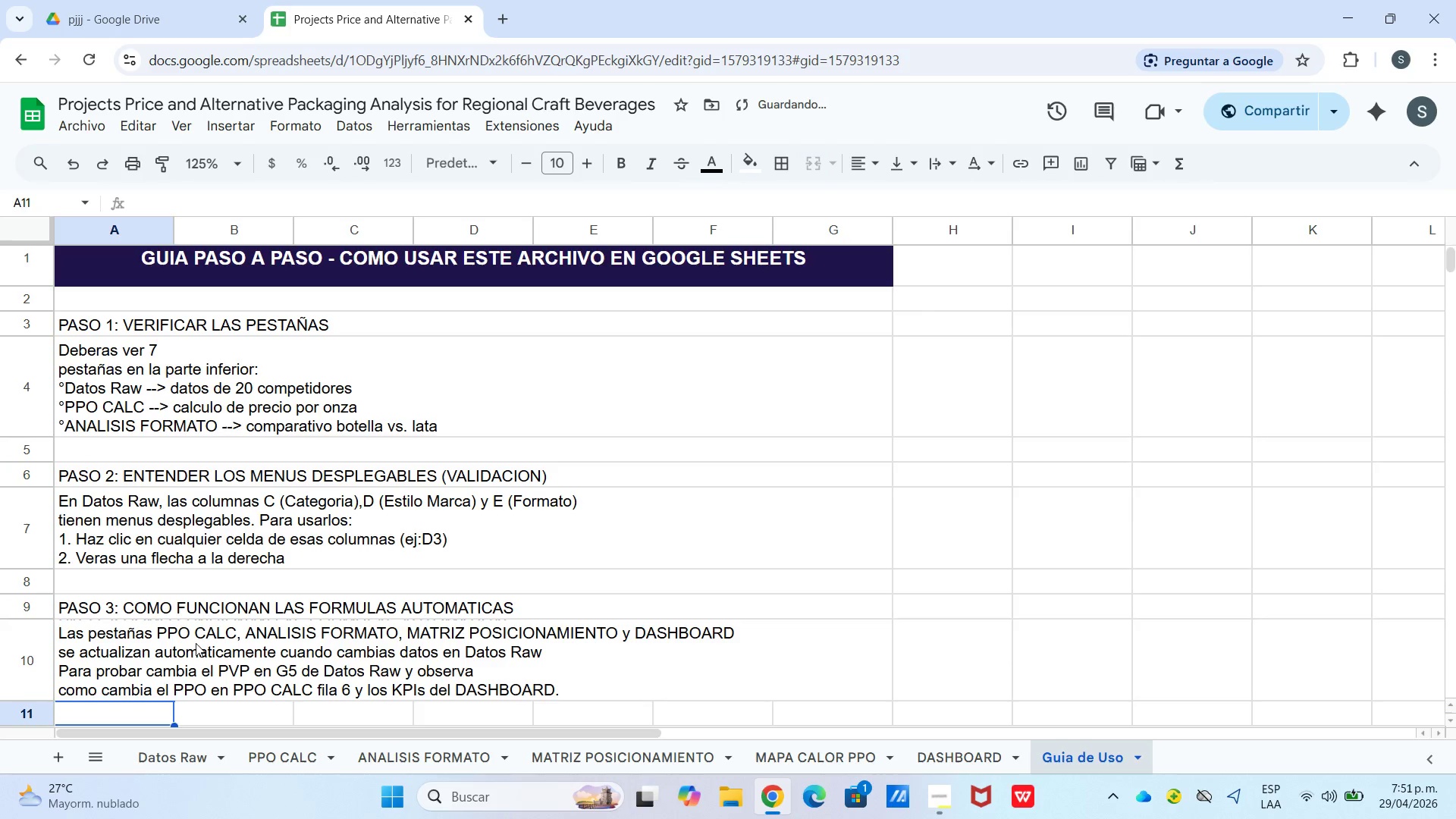 
 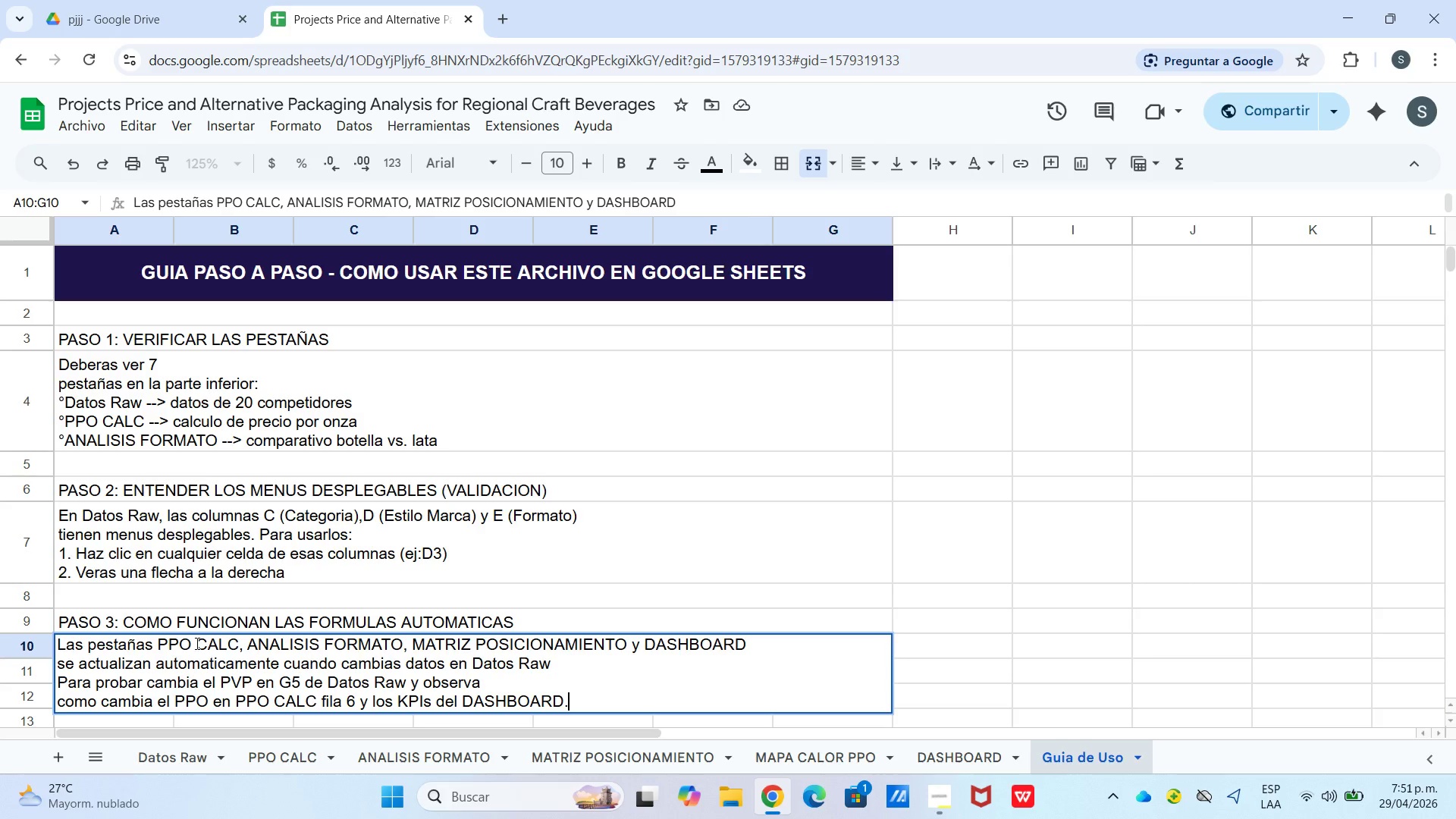 
key(Enter)
 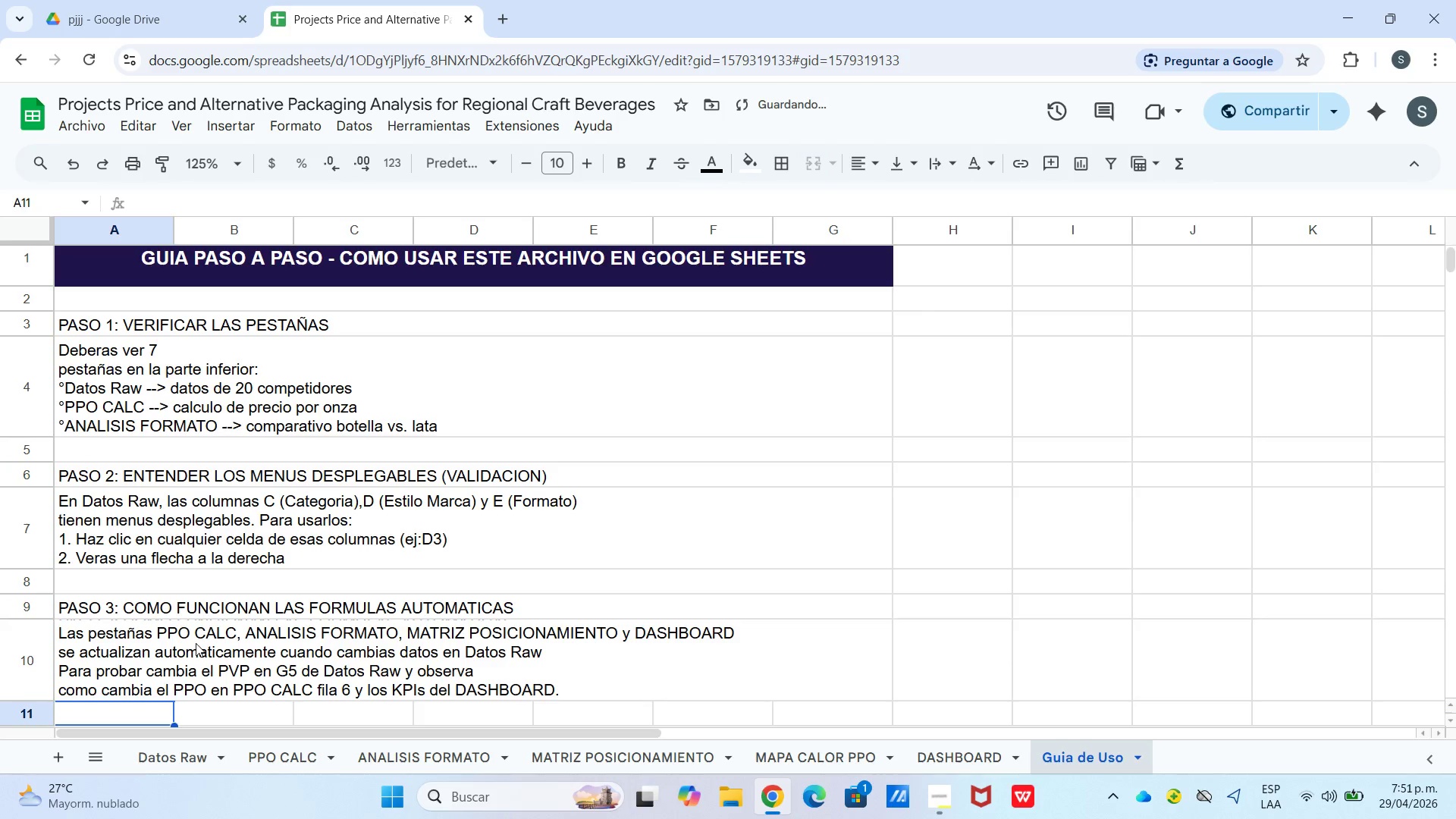 
key(Enter)
 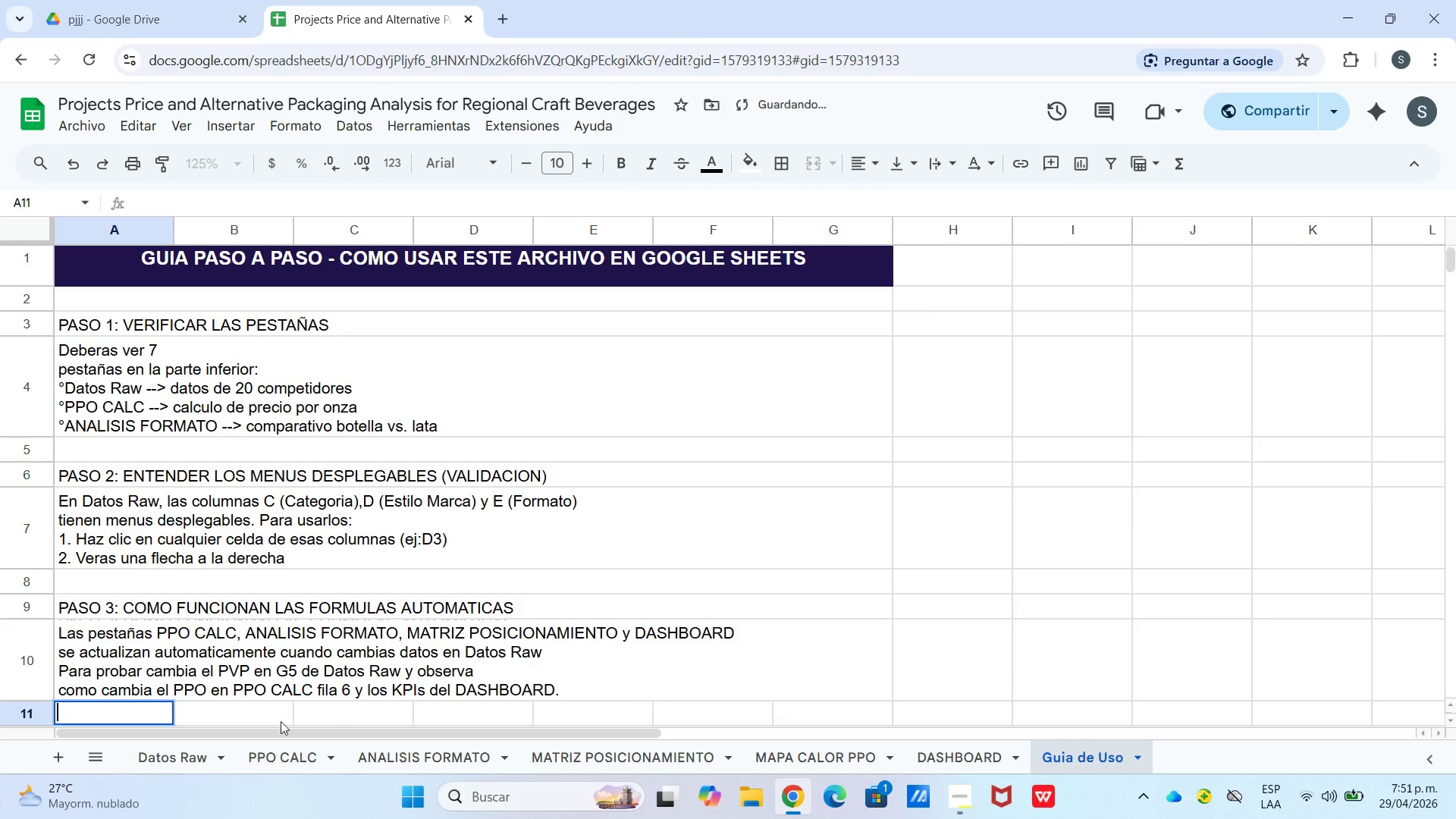 
left_click([575, 639])
 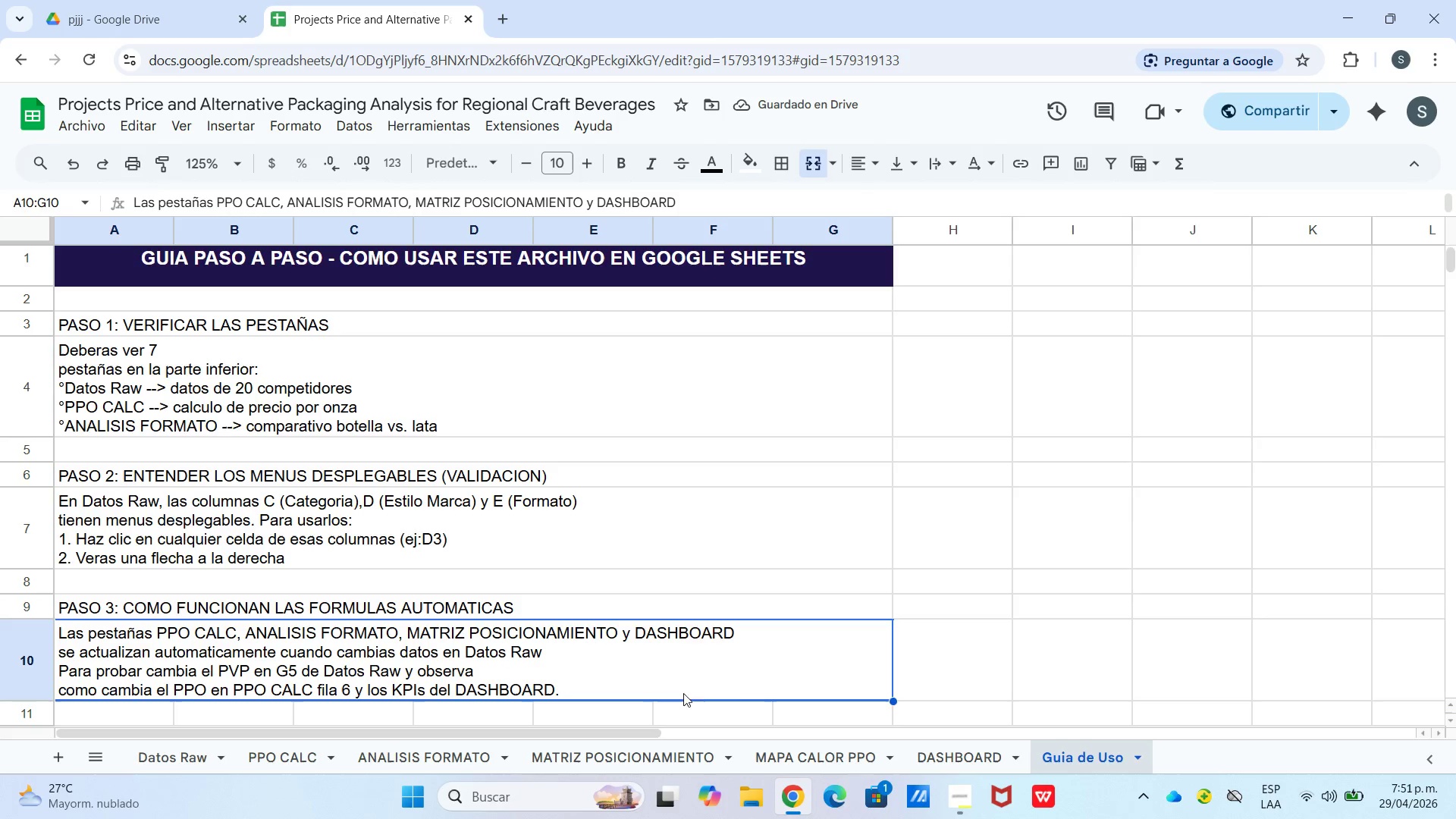 
left_click_drag(start_coordinate=[676, 673], to_coordinate=[589, 400])
 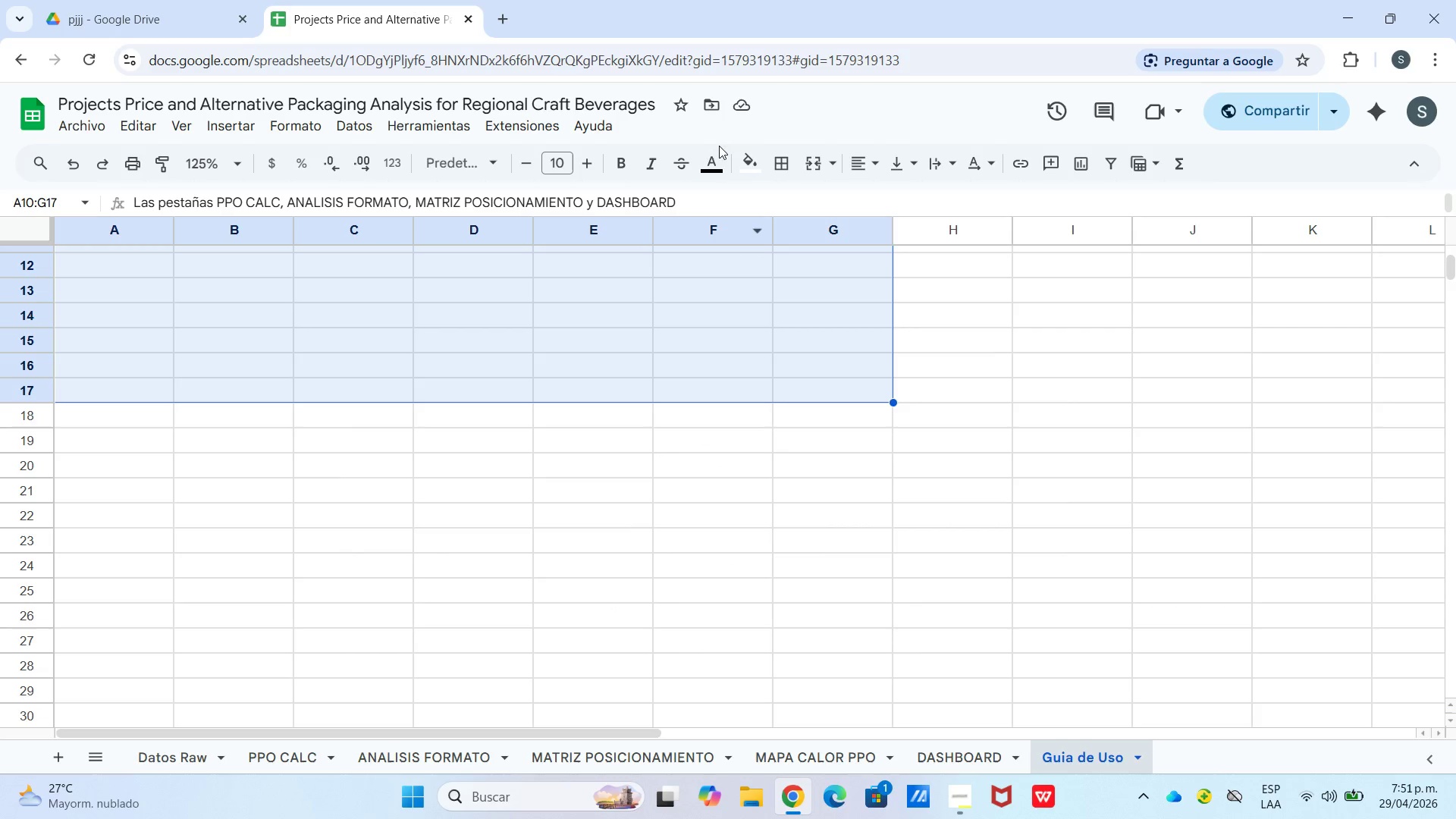 
scroll: coordinate [615, 632], scroll_direction: down, amount: 4.0
 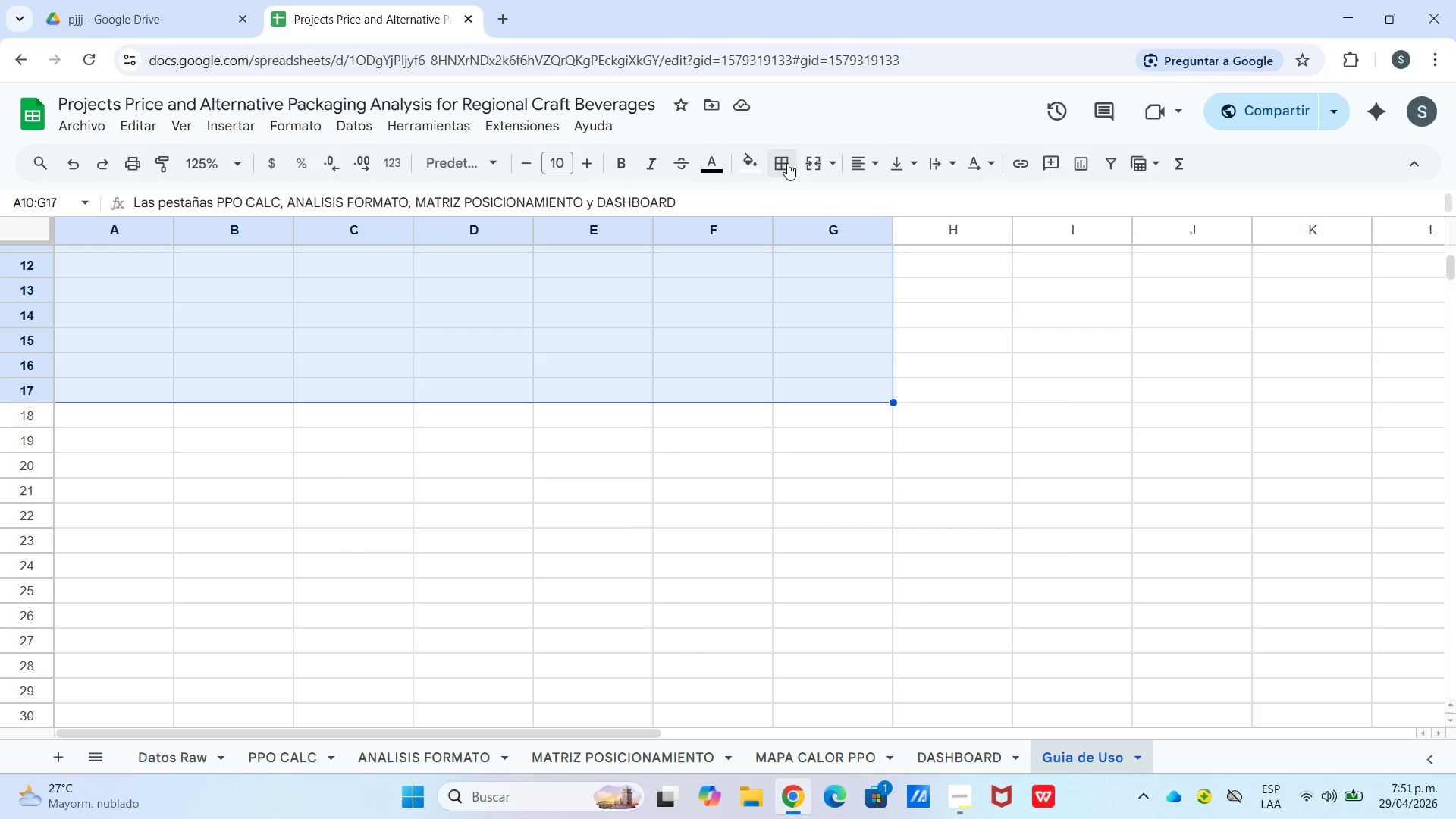 
left_click_drag(start_coordinate=[830, 163], to_coordinate=[838, 163])
 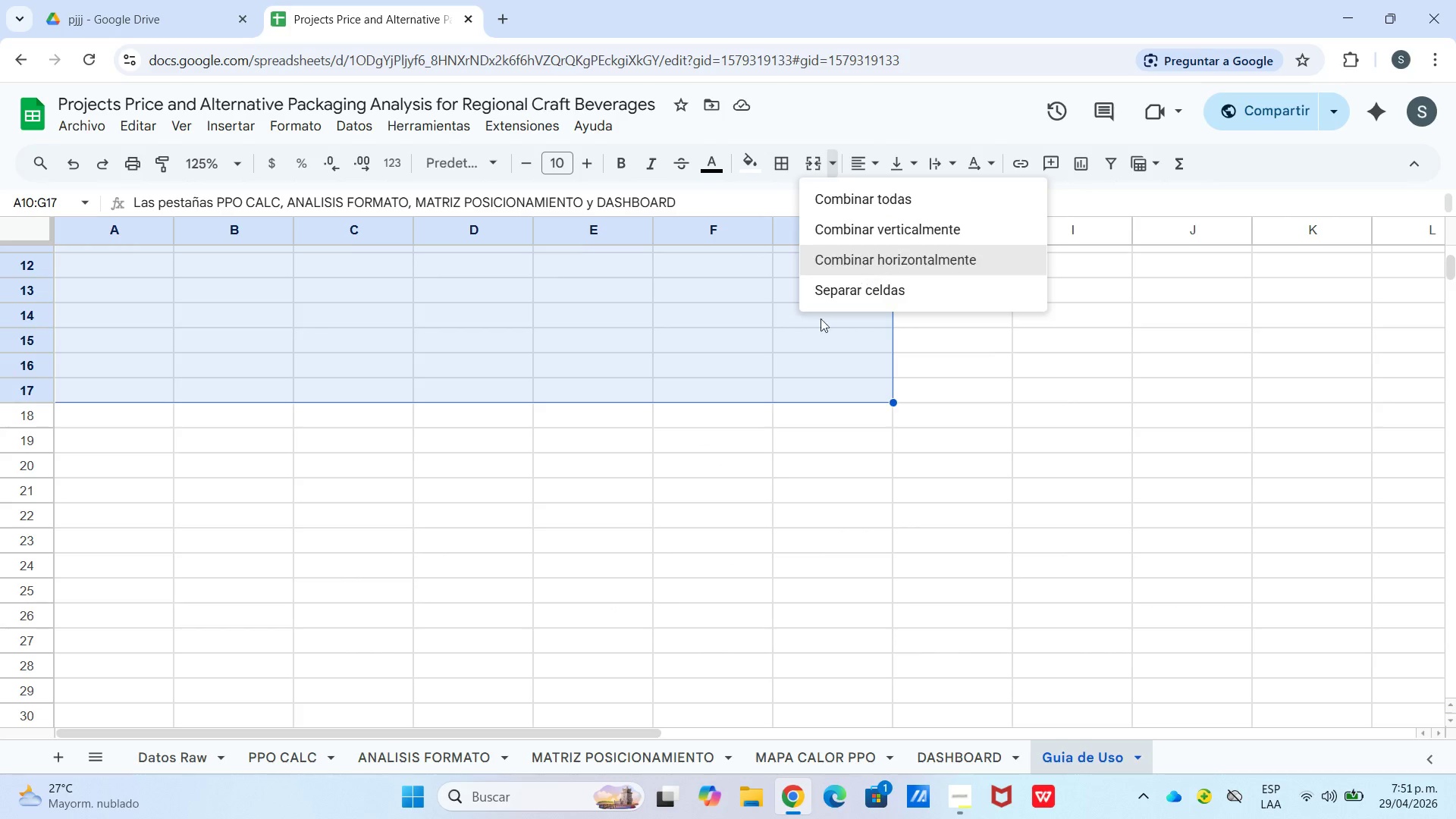 
double_click([797, 356])
 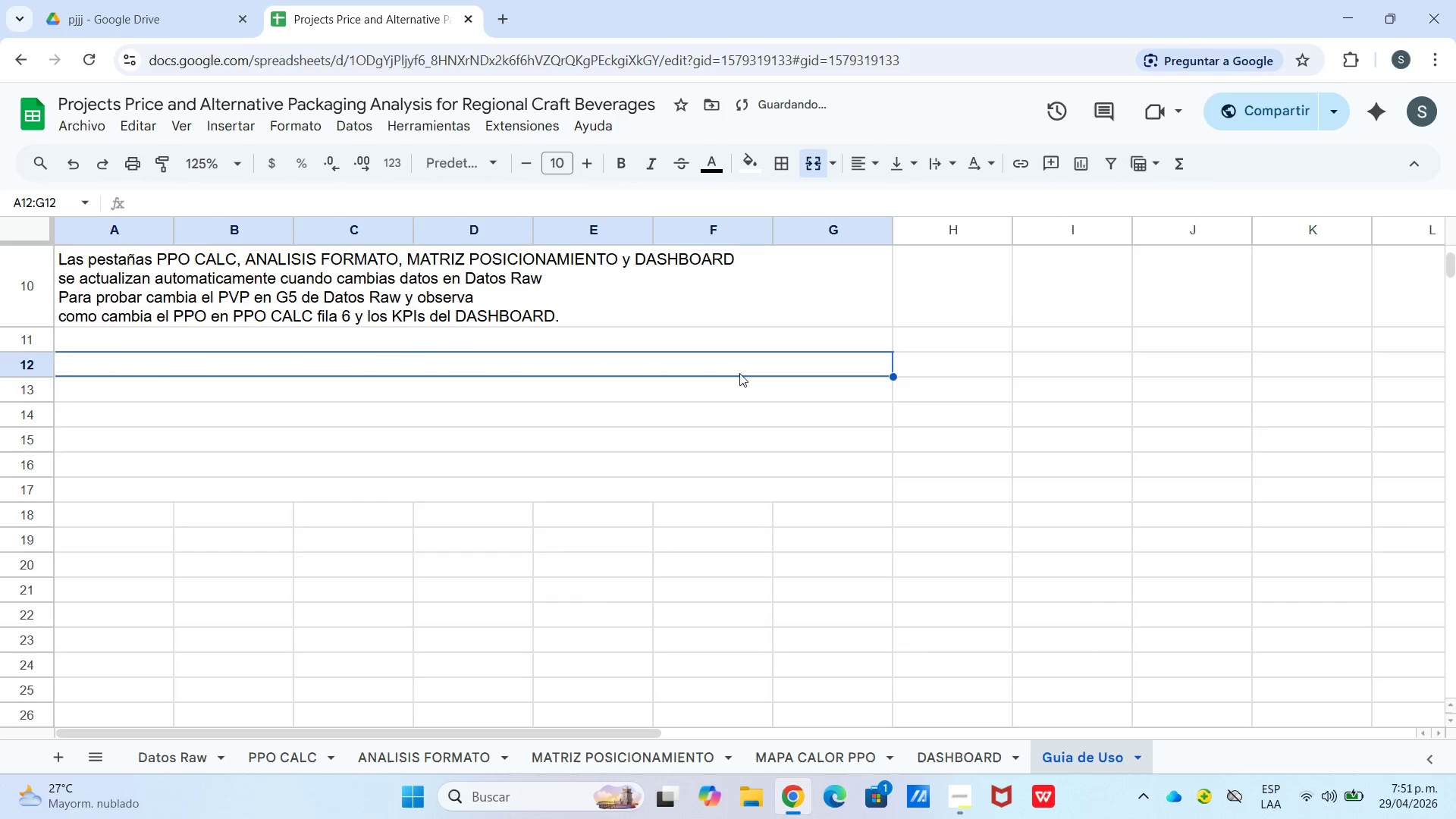 
scroll: coordinate [716, 377], scroll_direction: up, amount: 2.0
 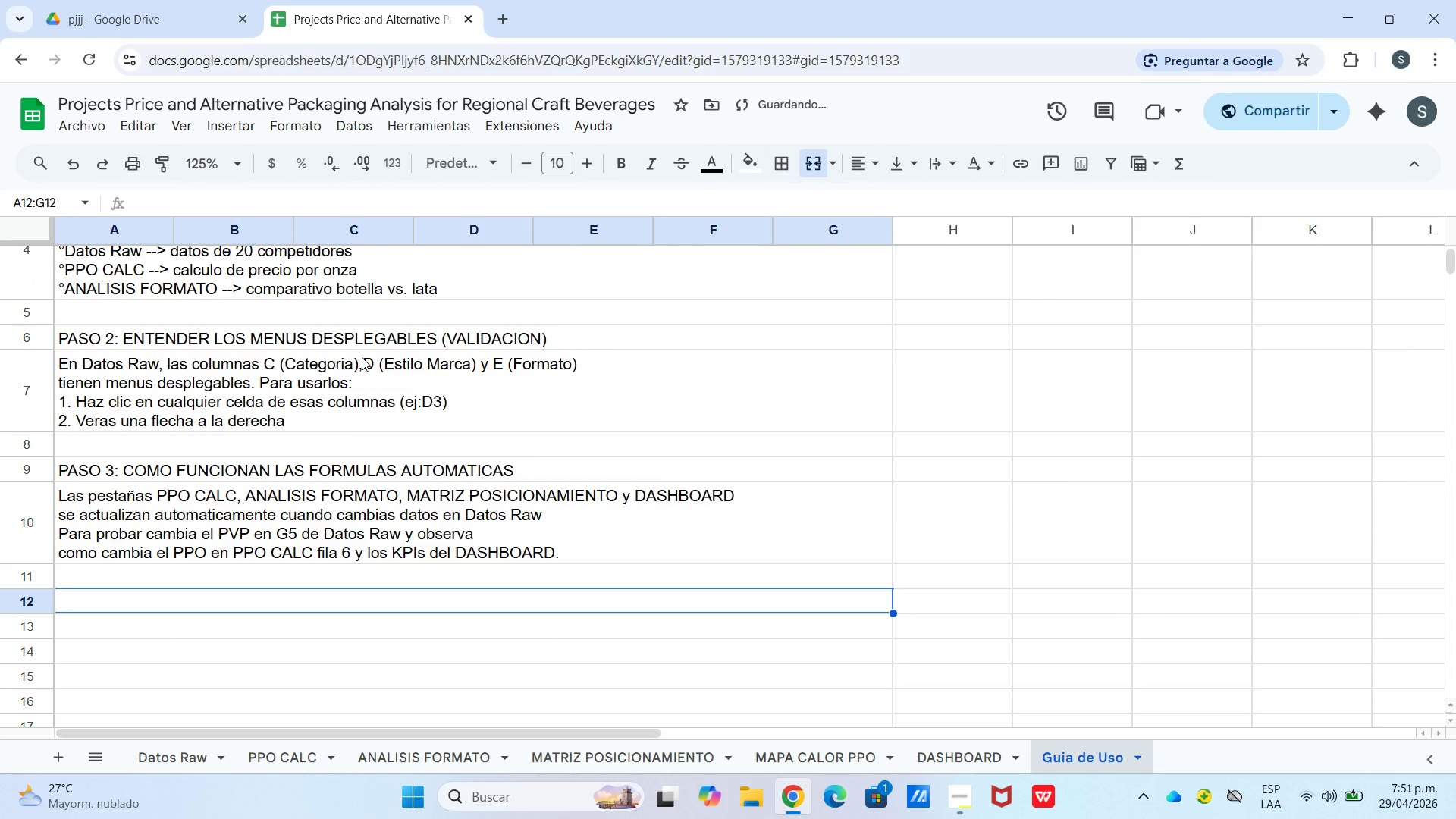 
type(PASO $)
key(Backspace)
type(4> INTERPRETAR EL MAPA DE CALOR)
 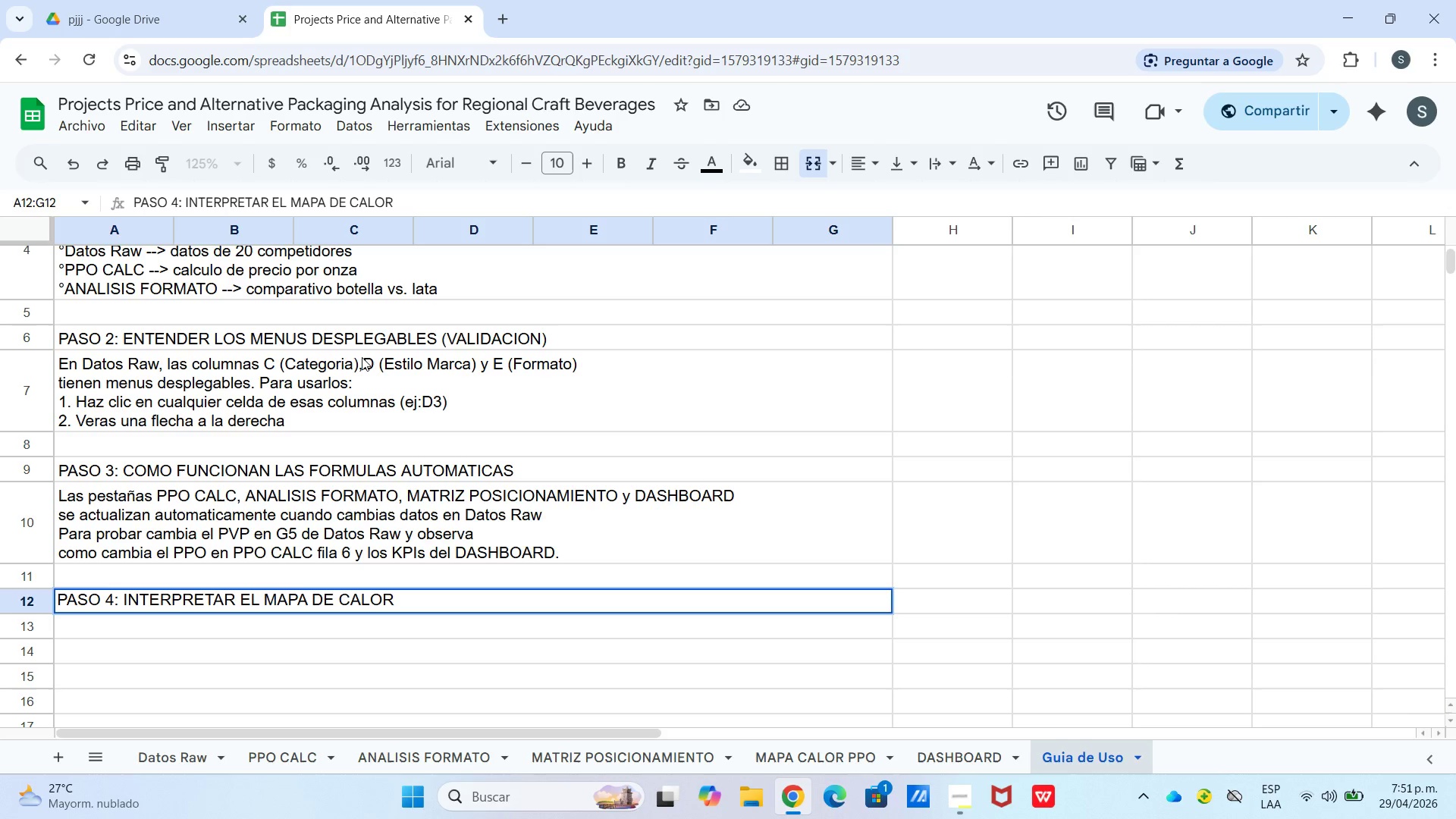 
hold_key(key=ControlLeft, duration=0.53)
 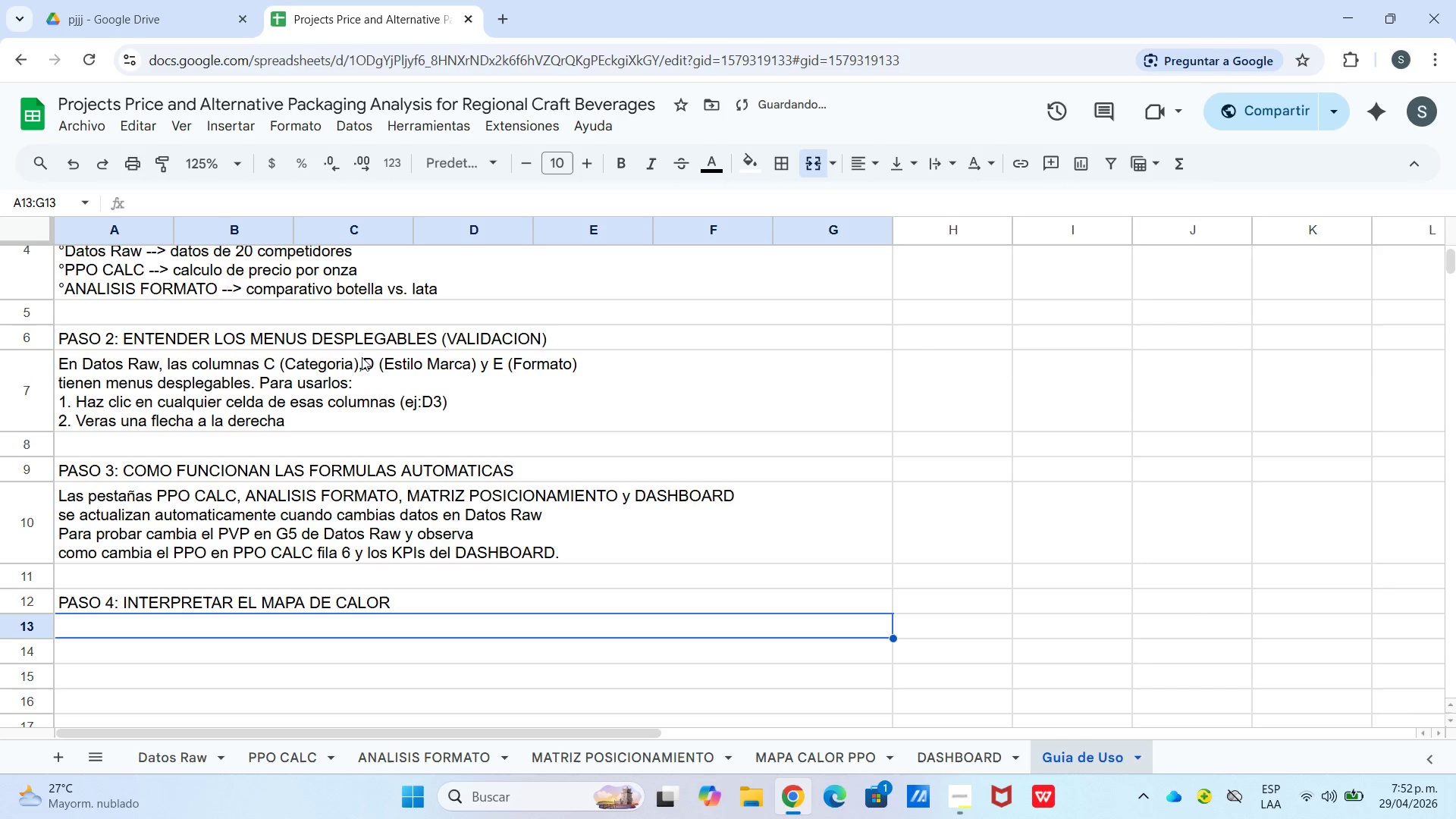 
key(Enter)
 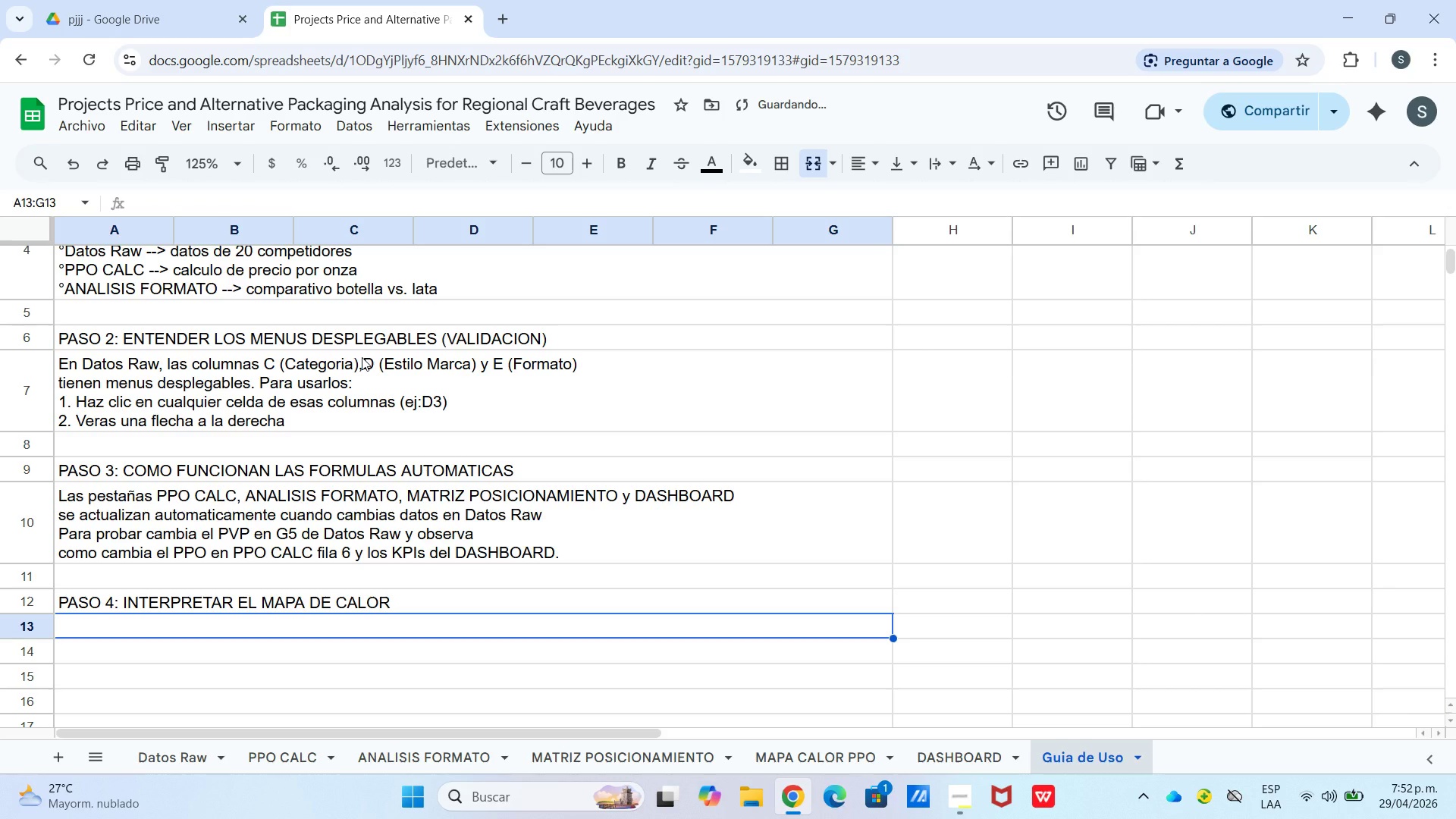 
type(El color de la columna G *PPO( cambia automaticamente)
 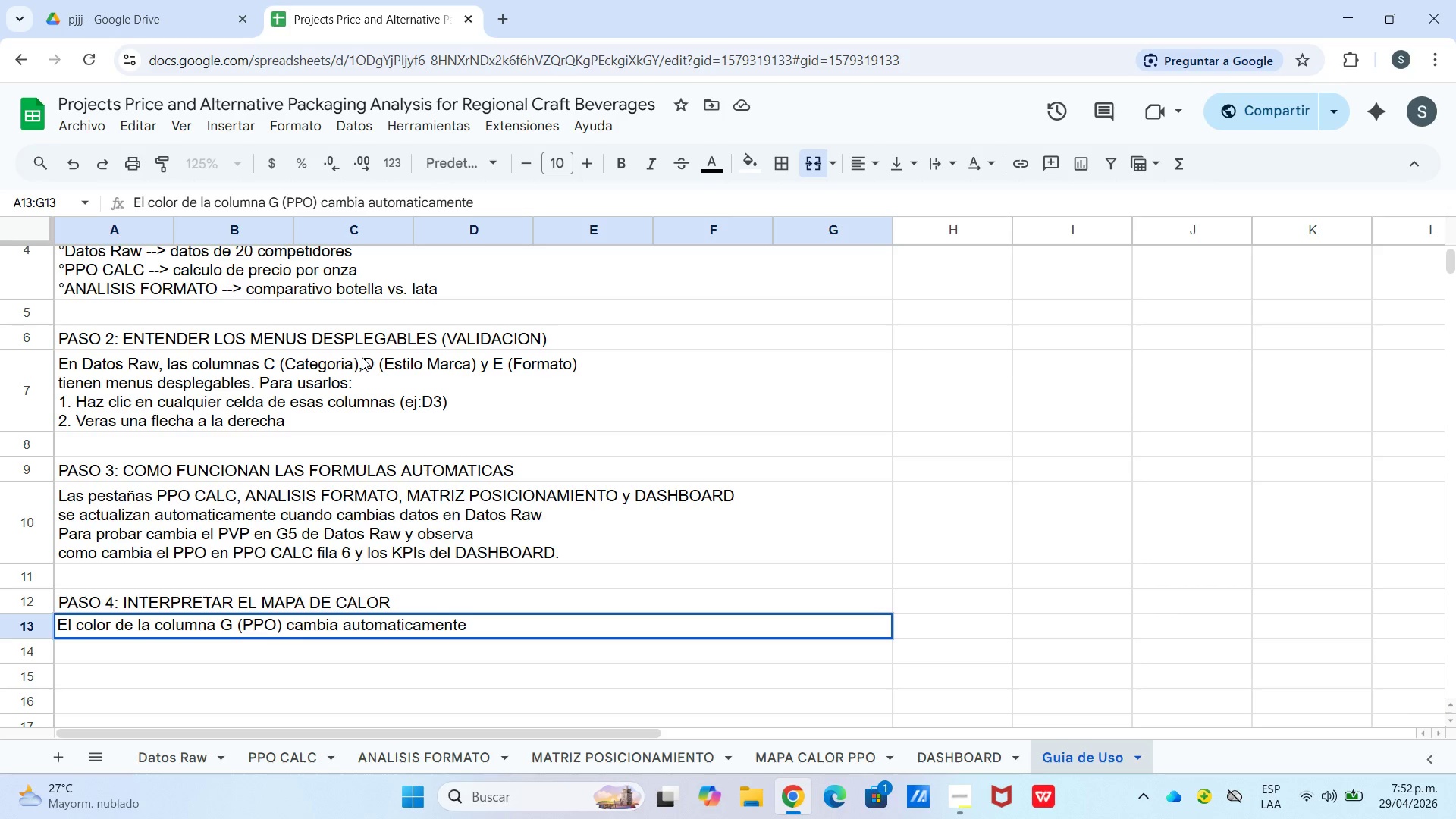 
key(Control+Enter)
 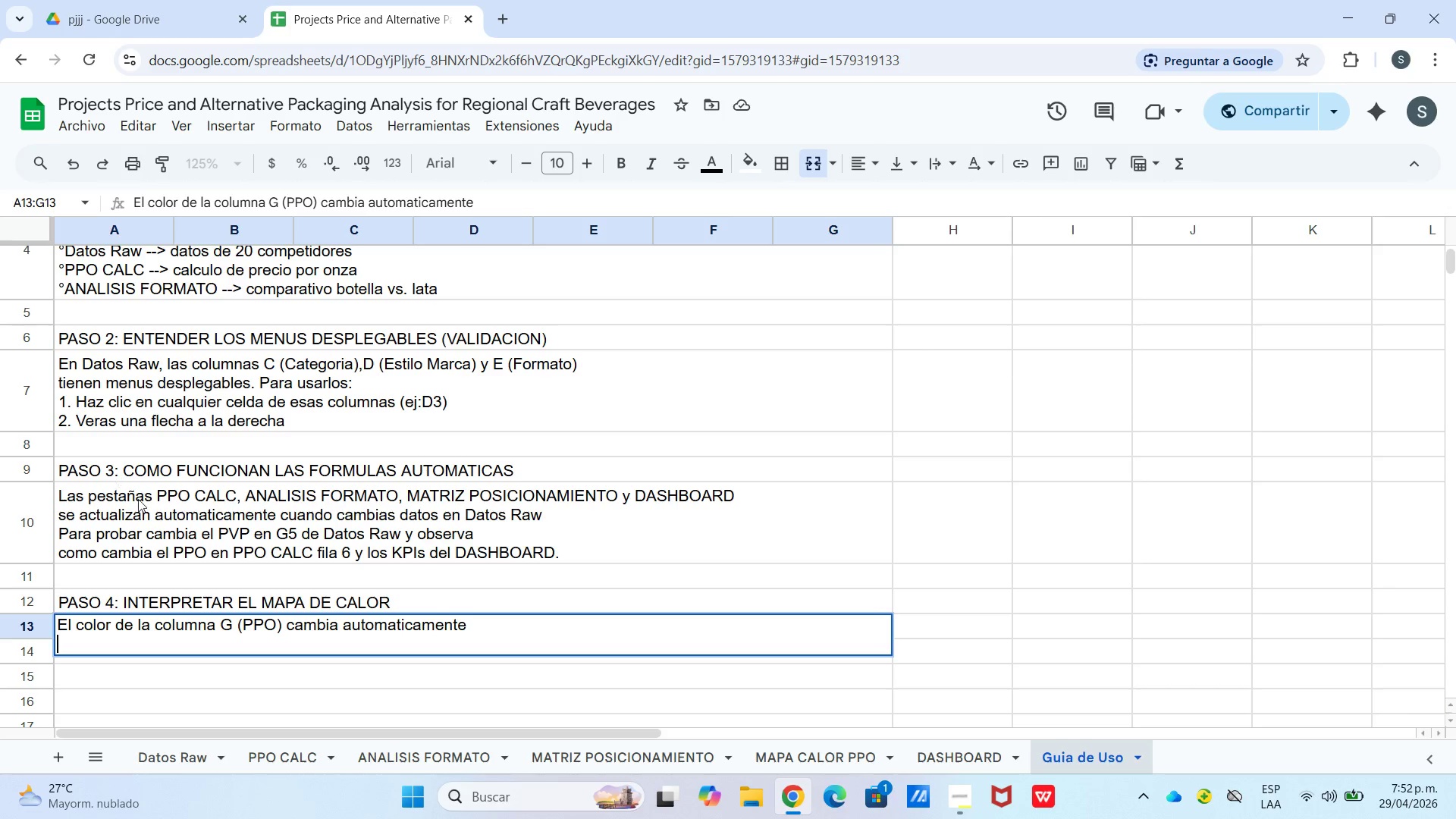 
right_click([82, 635])
 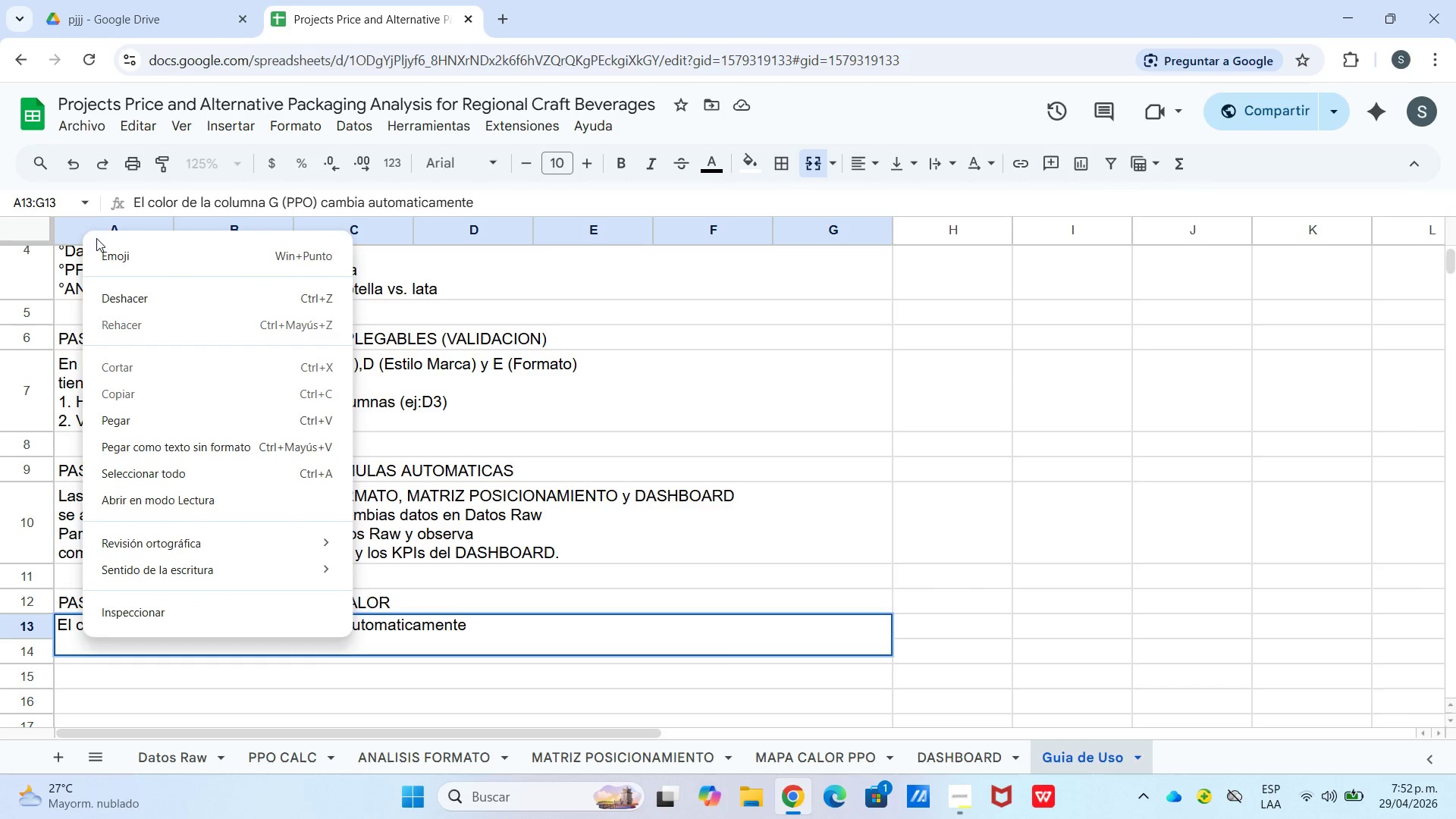 
left_click([117, 251])
 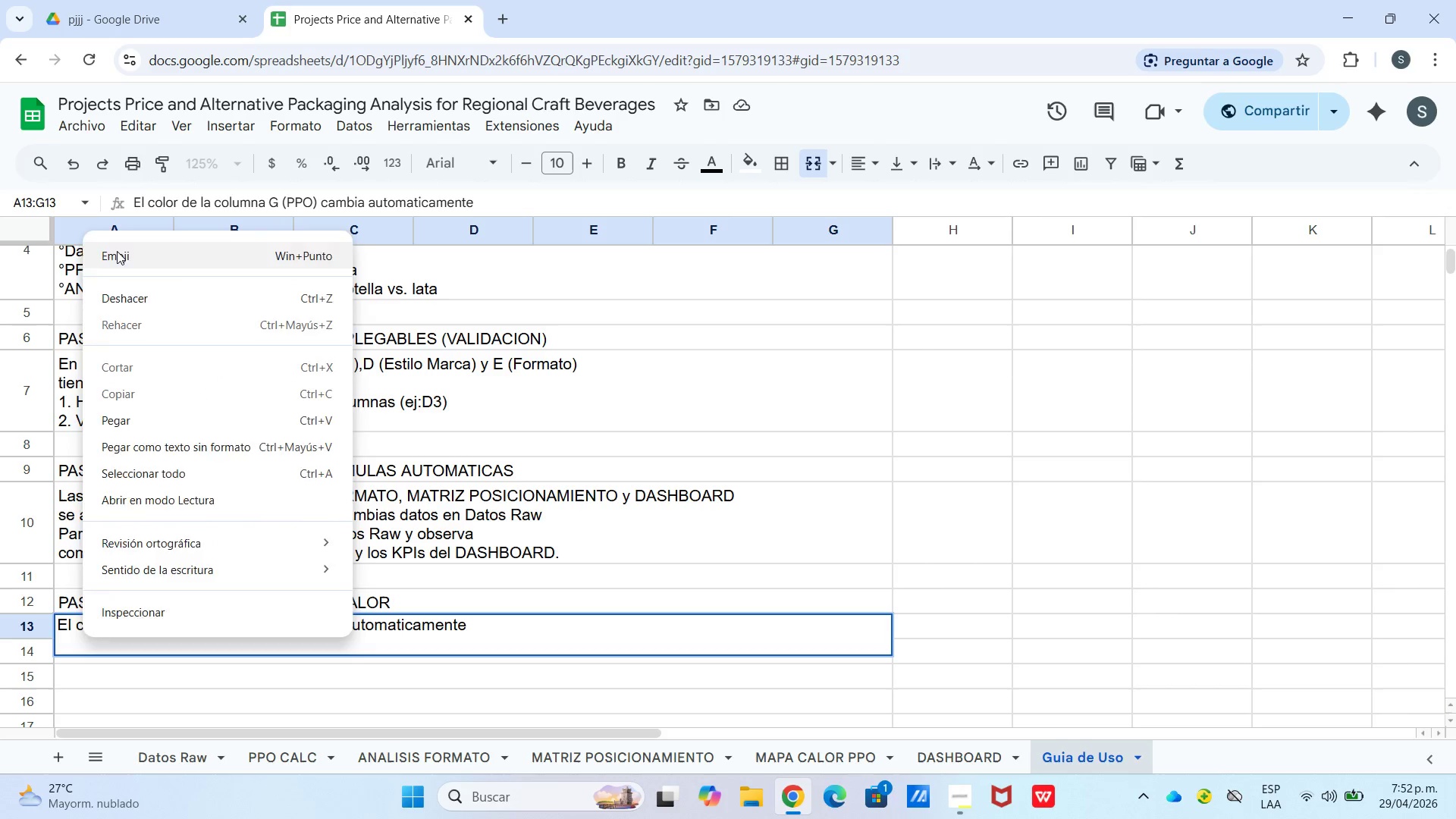 
key(Meta+Period)
 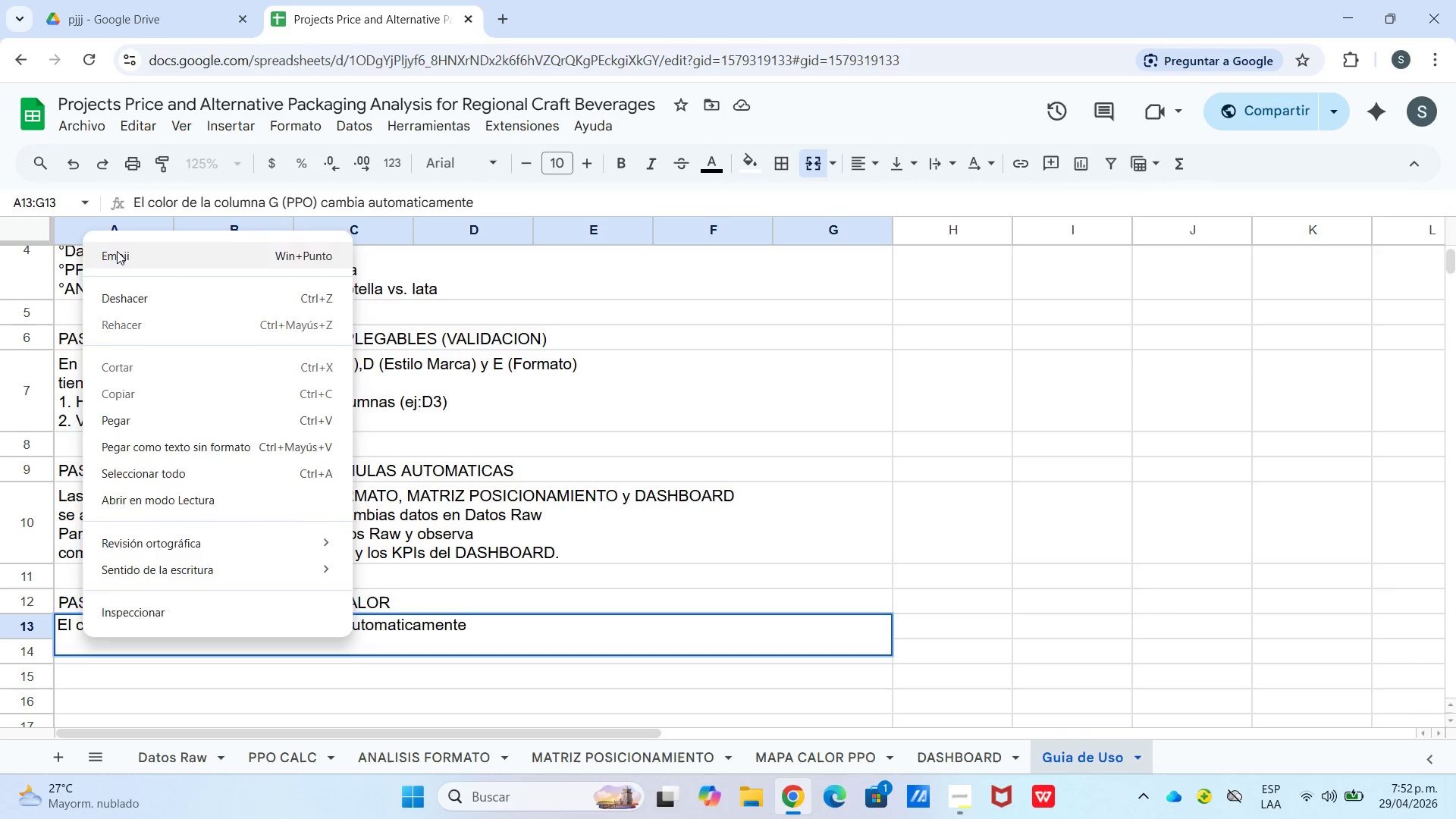 
left_click([297, 435])
 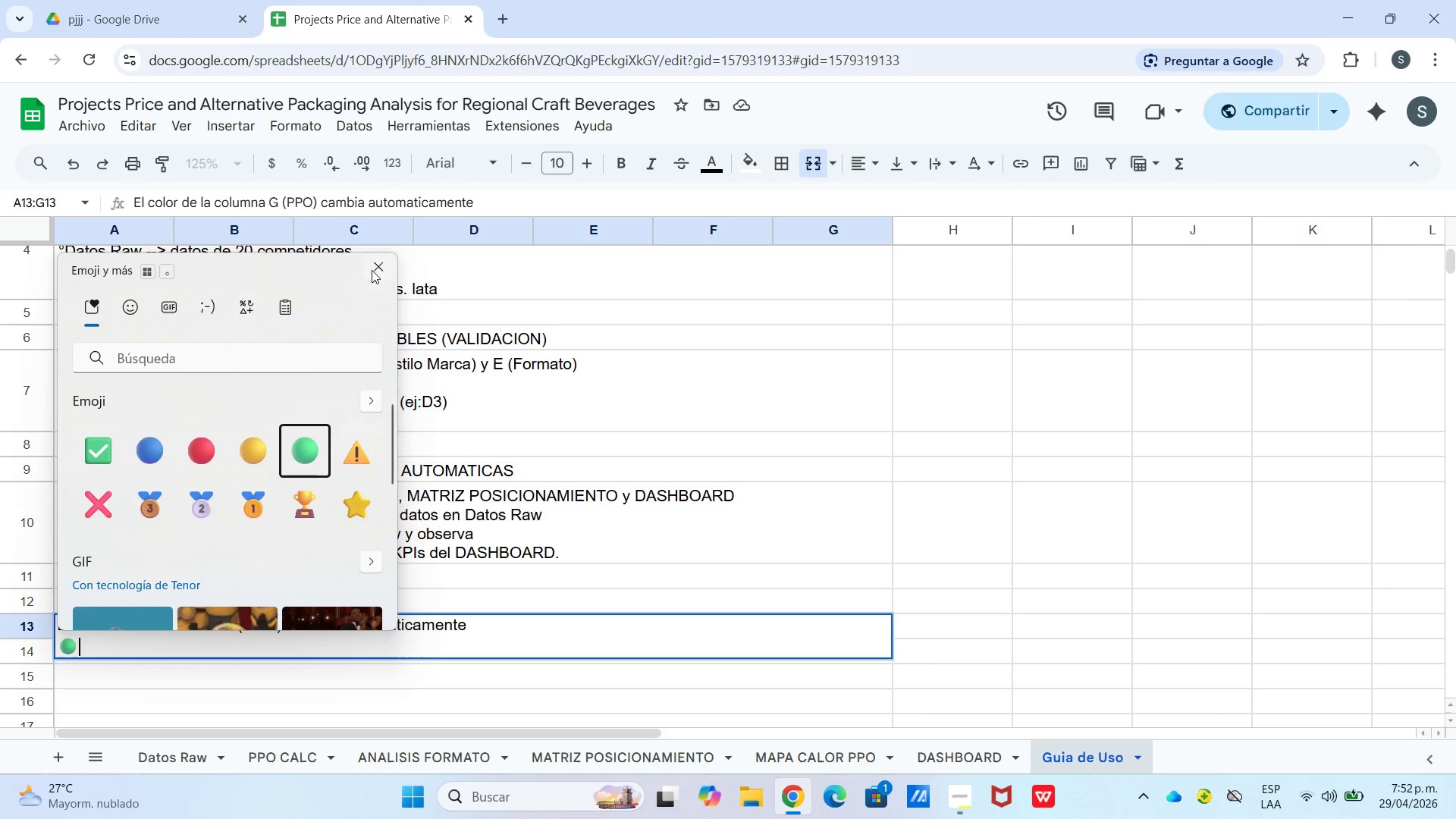 
left_click([380, 268])
 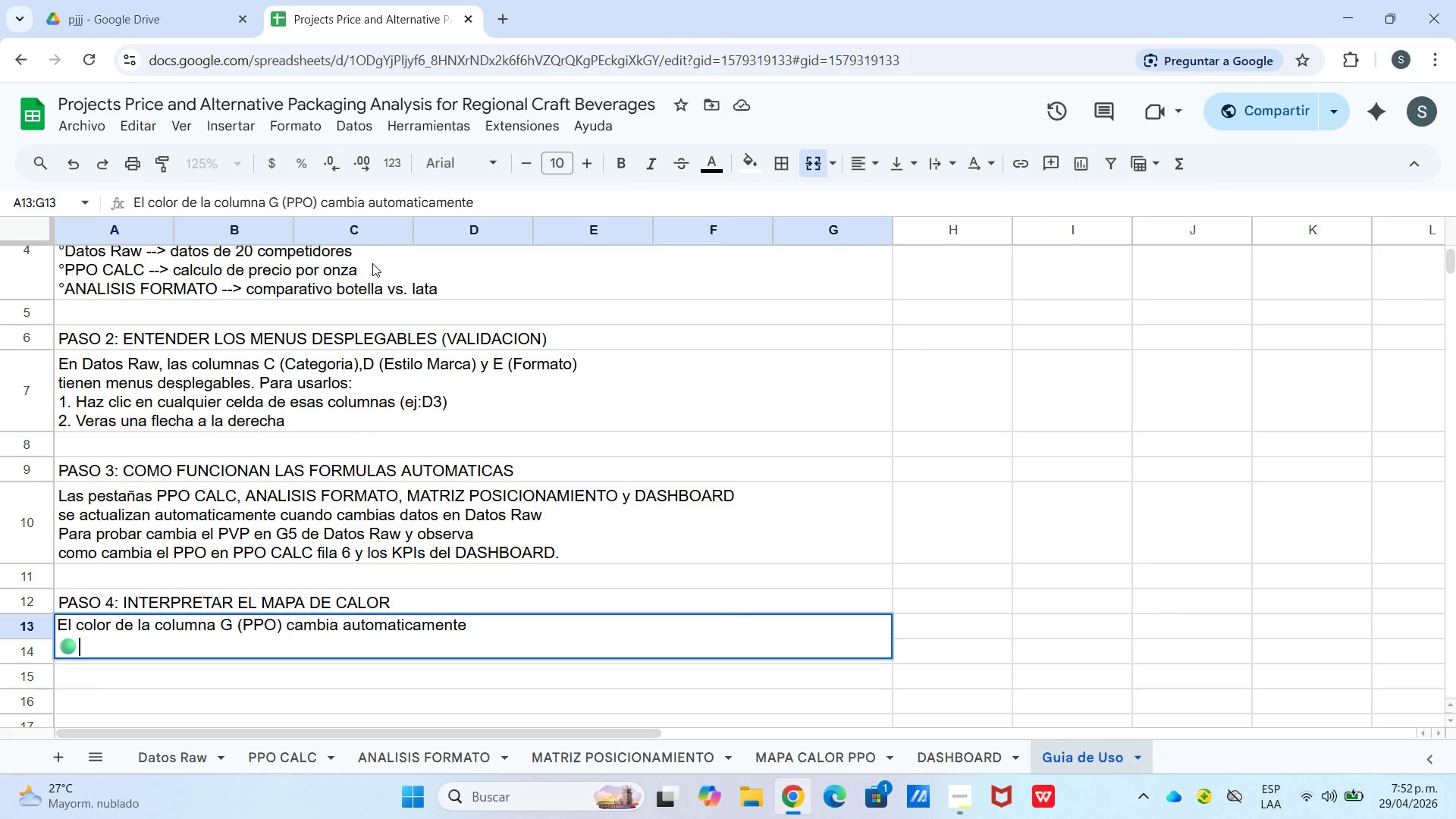 
type(VERDE> precio bajo *economico()
 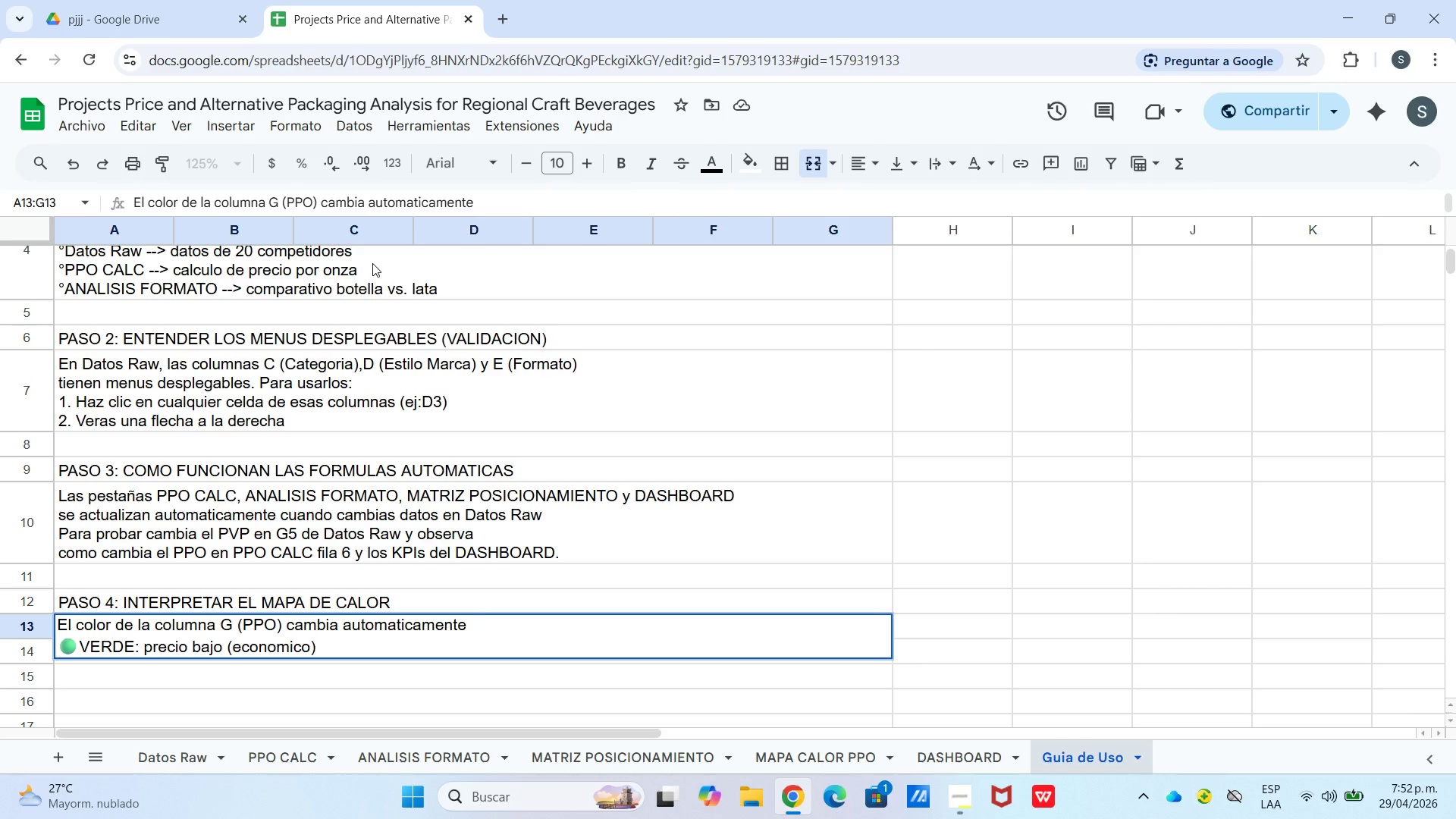 
key(Control+Enter)
 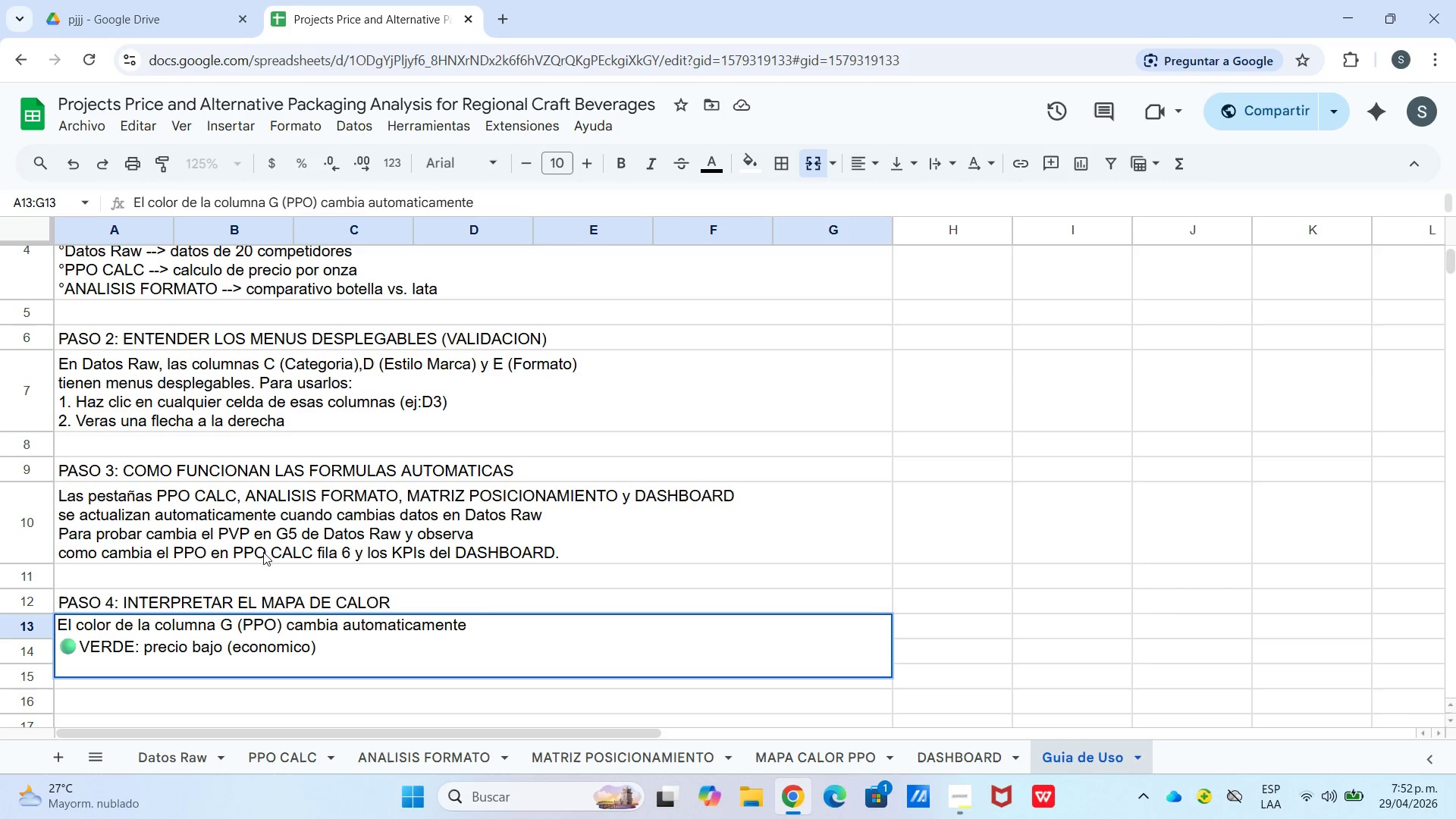 
left_click([90, 664])
 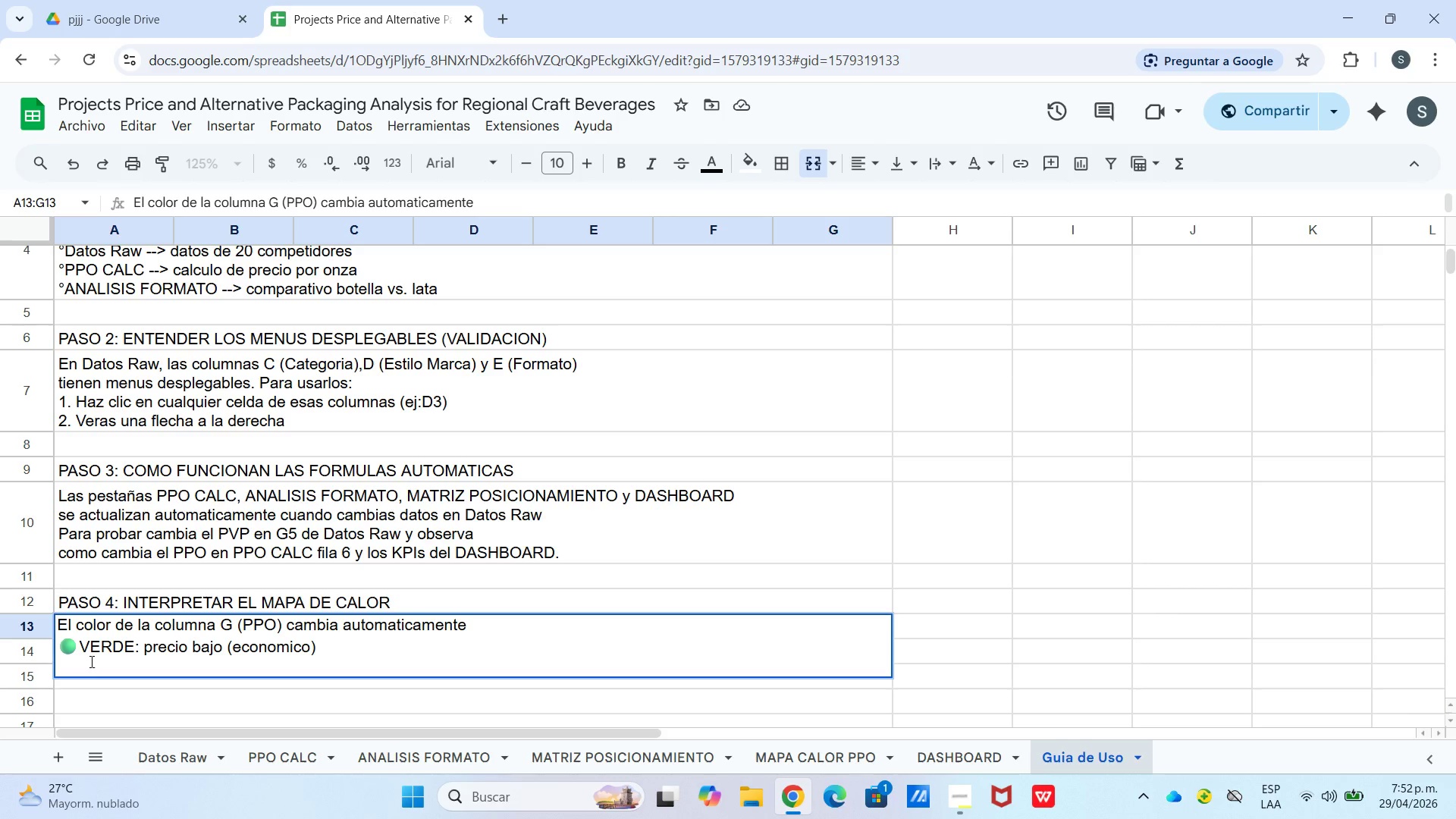 
right_click([89, 661])
 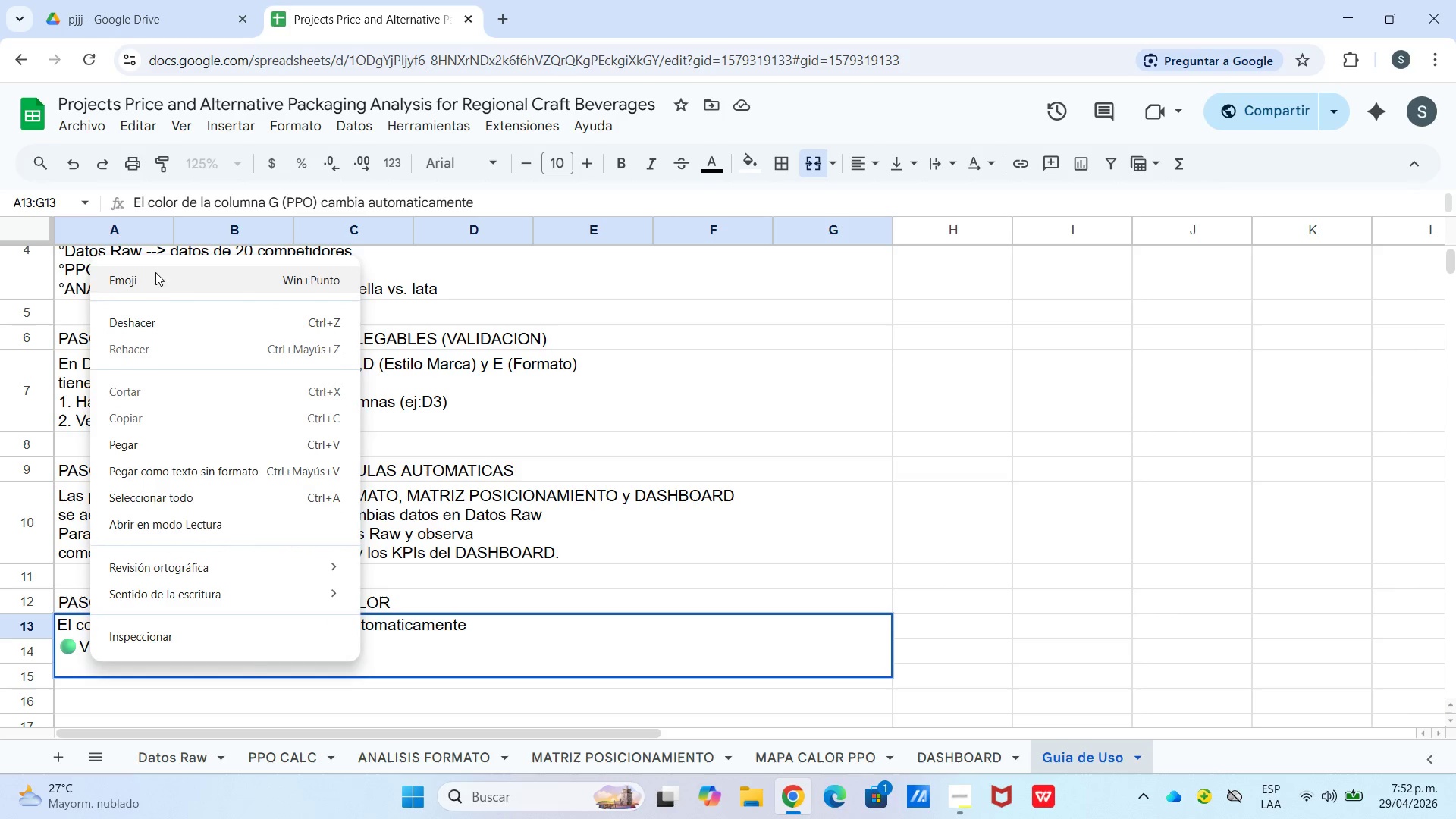 
hold_key(key=MetaLeft, duration=14.33)
 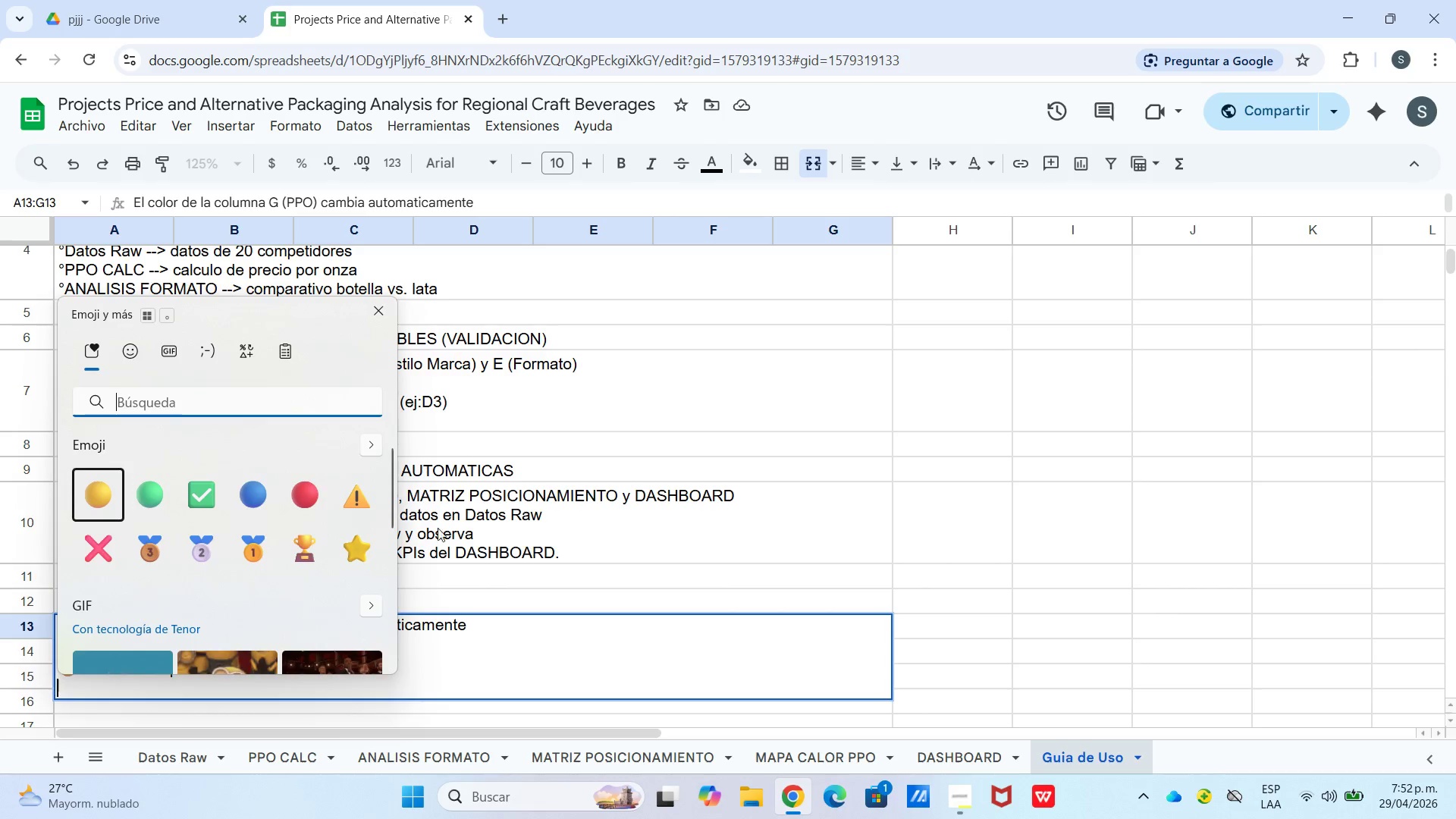 
hold_key(key=Period, duration=6.02)
 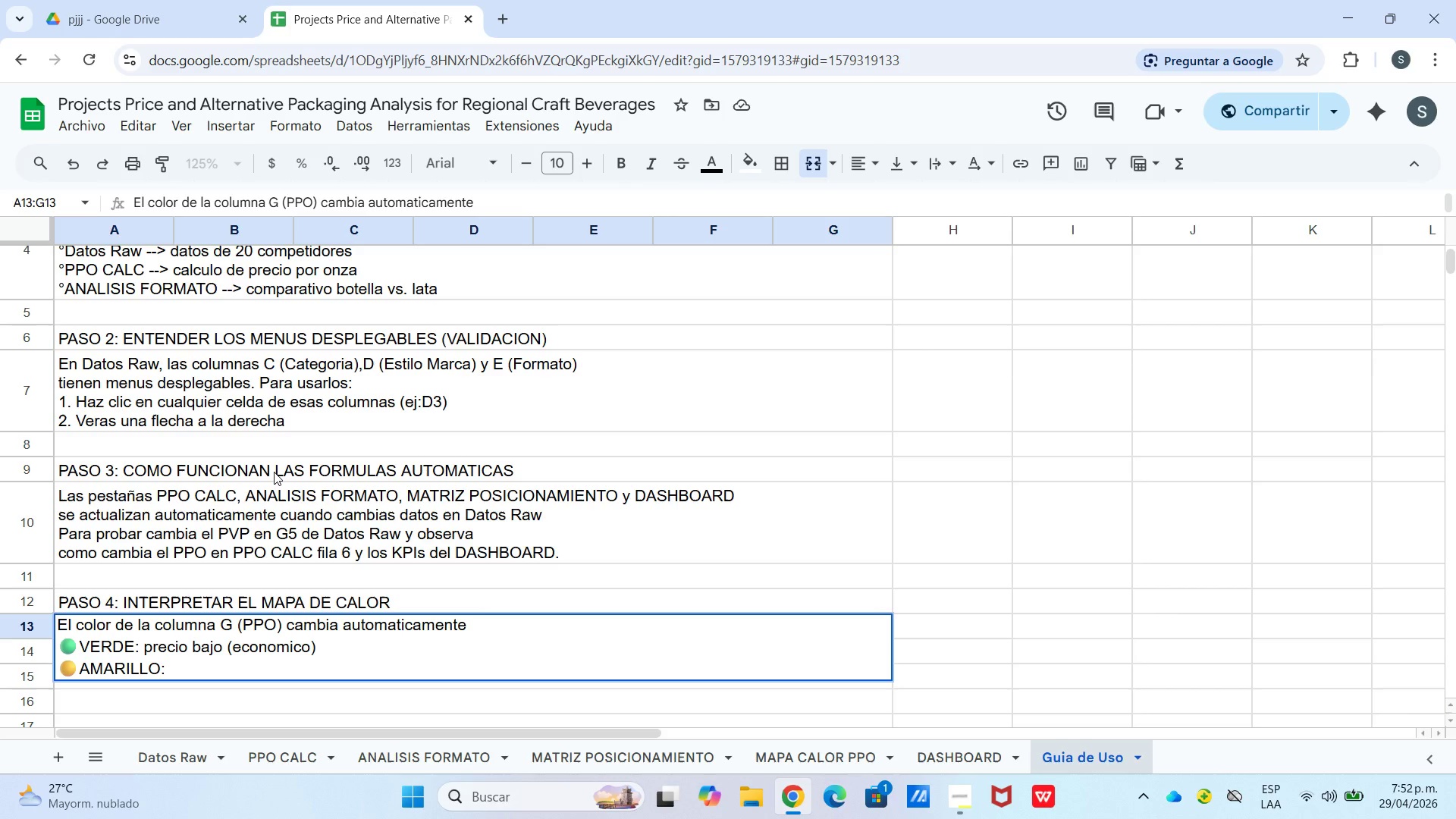 
left_click([280, 469])
 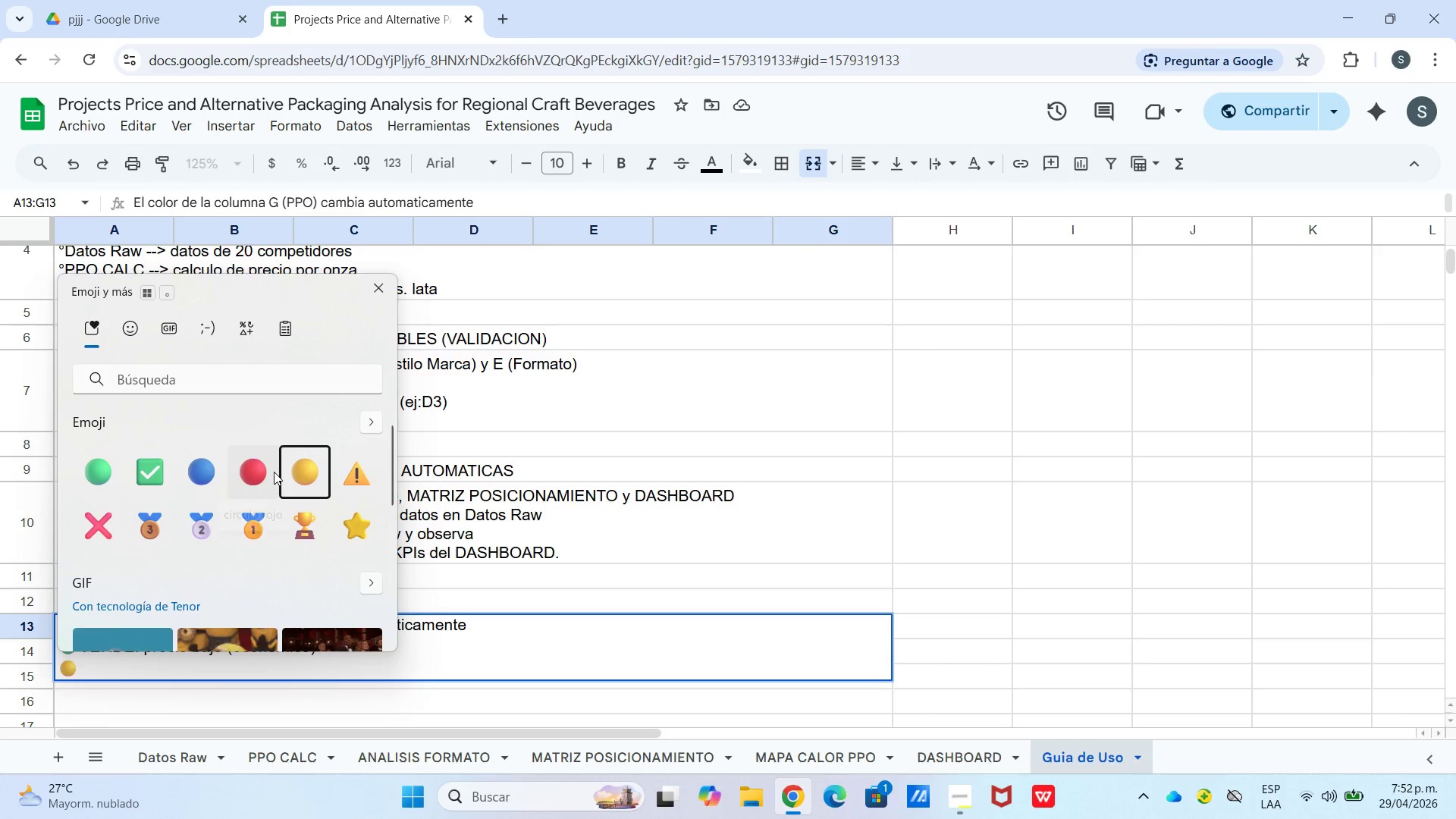 
type(AMARILLO precio medio)
 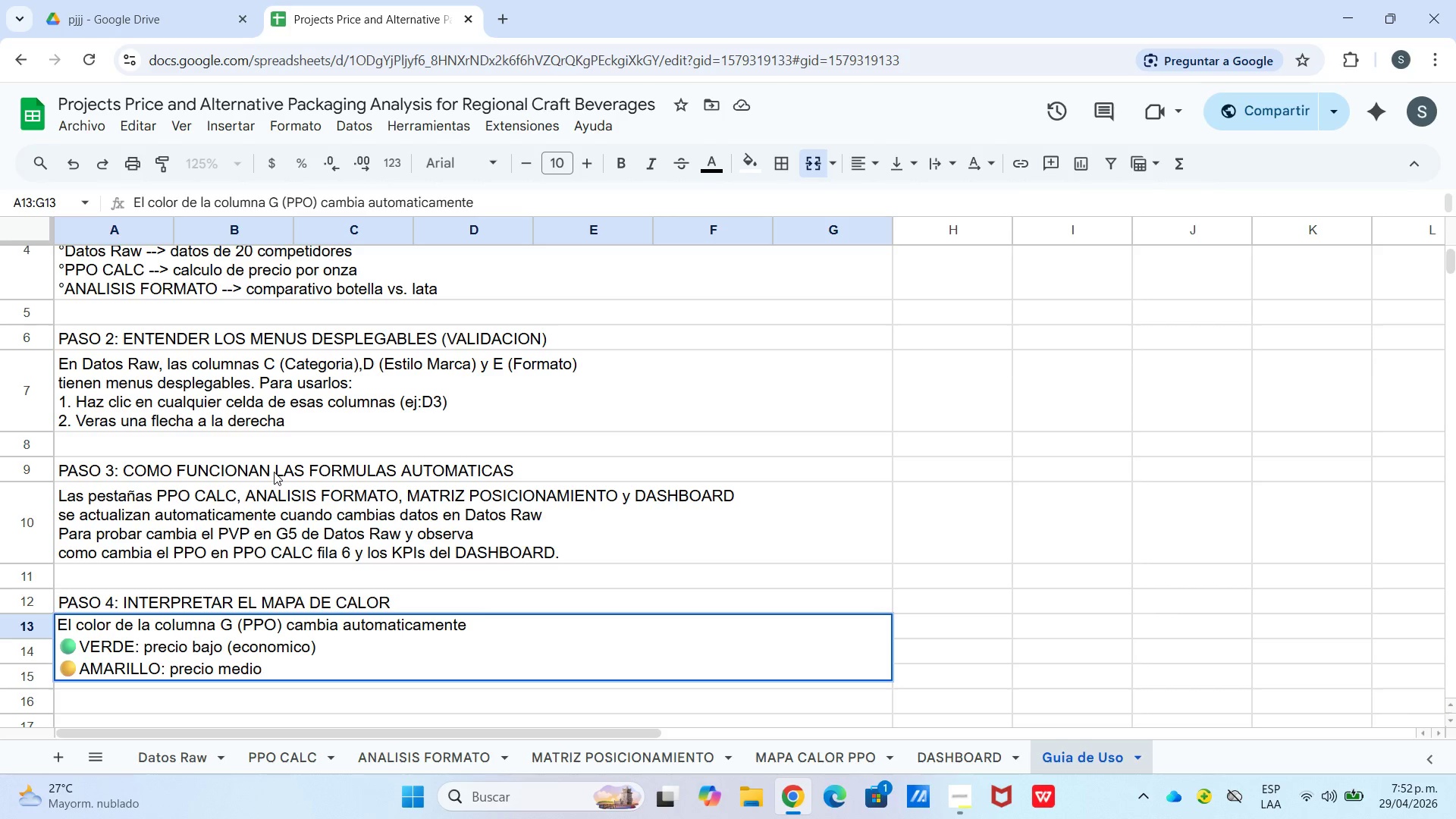 
key(Control+Enter)
 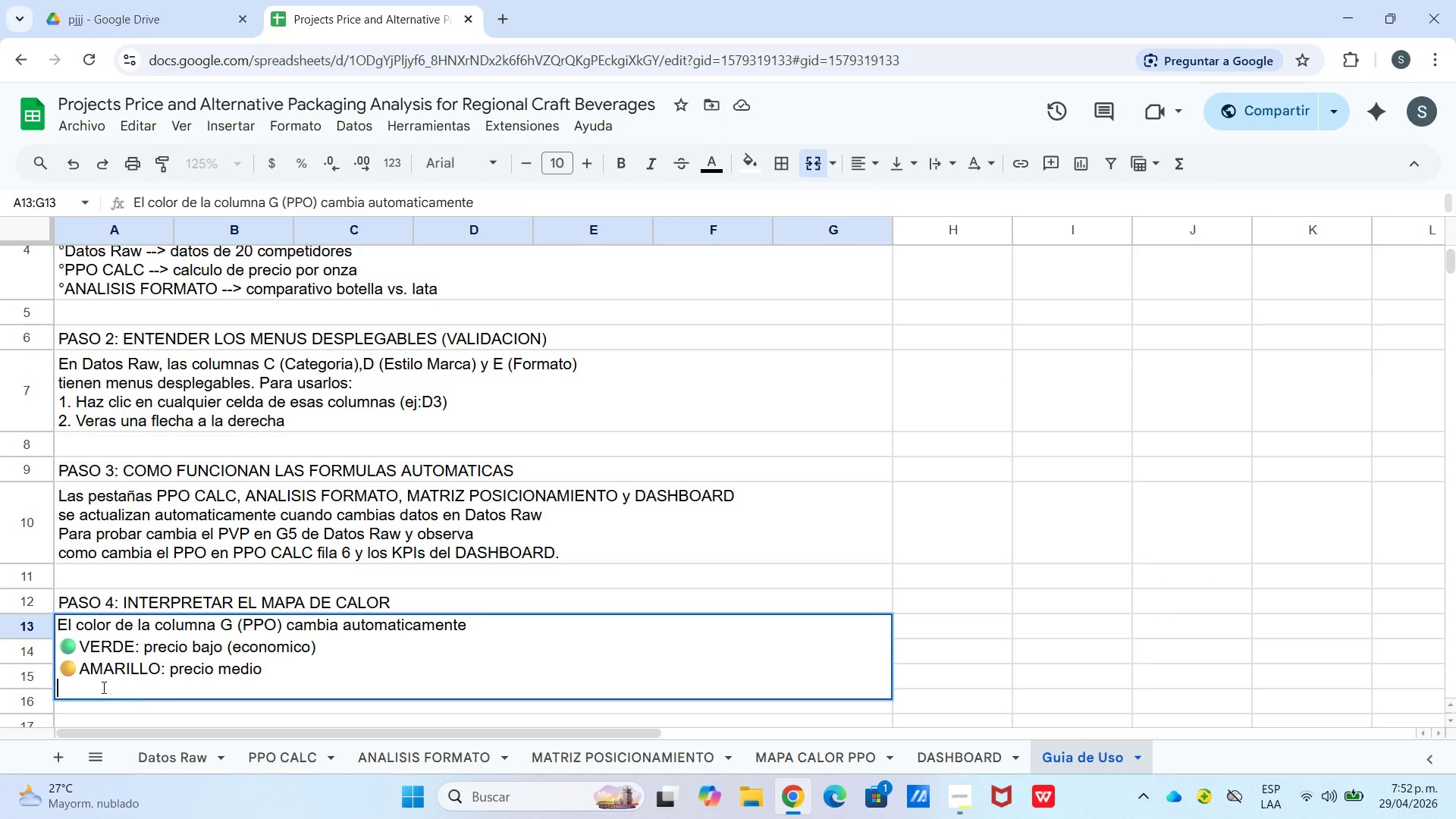 
right_click([80, 686])
 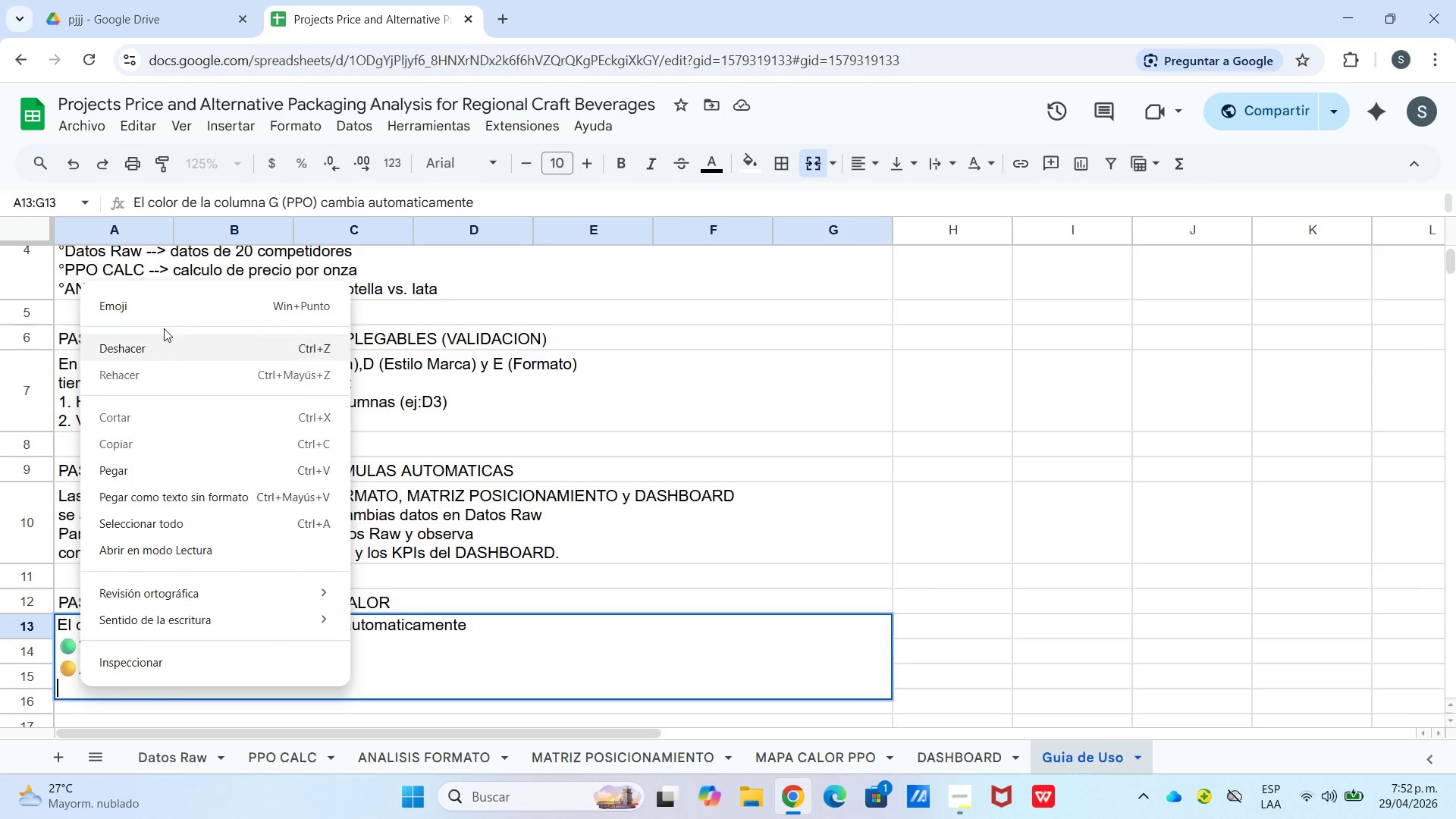 
left_click([164, 315])
 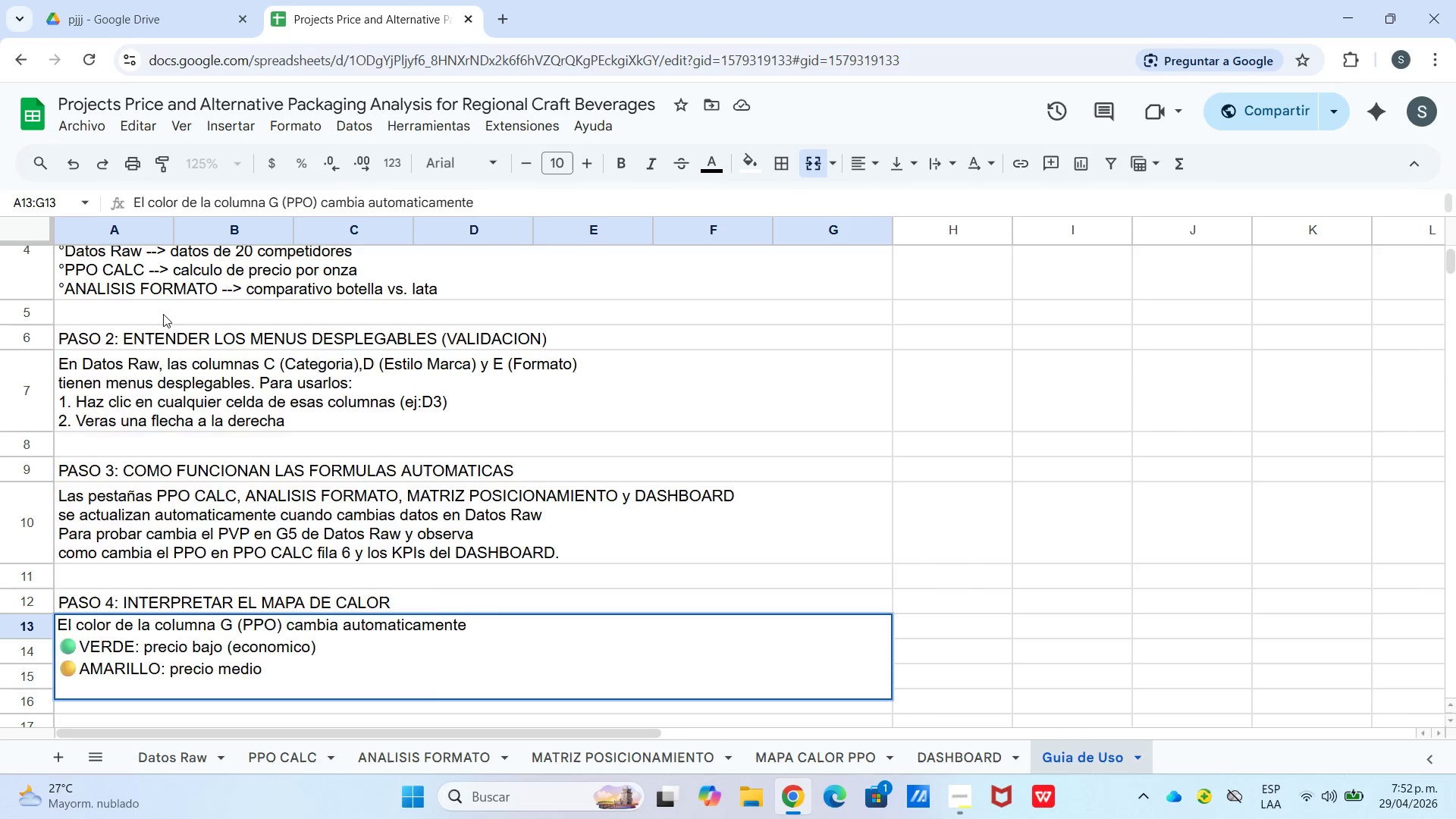 
hold_key(key=Period, duration=4.11)
 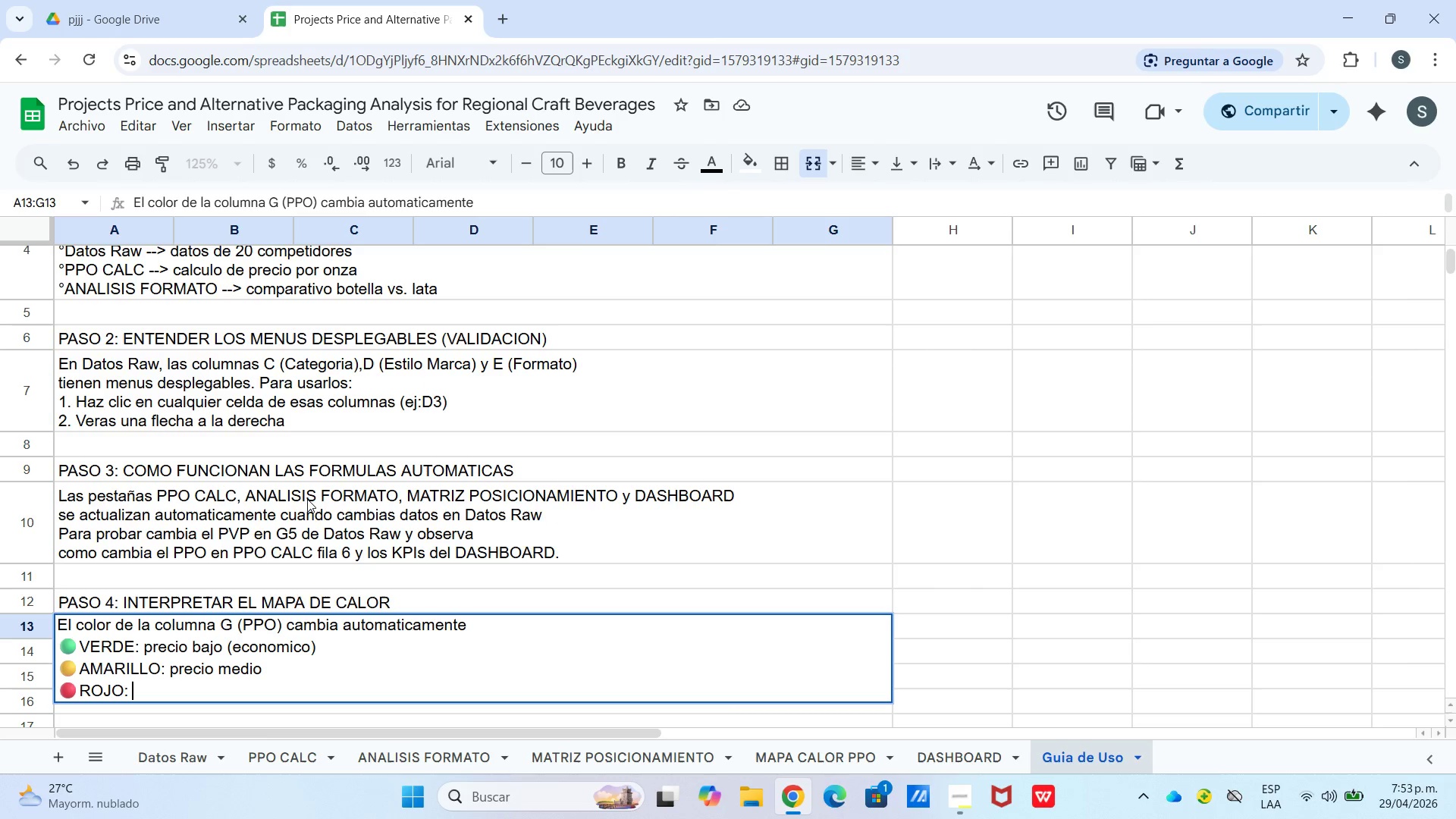 
left_click([309, 501])
 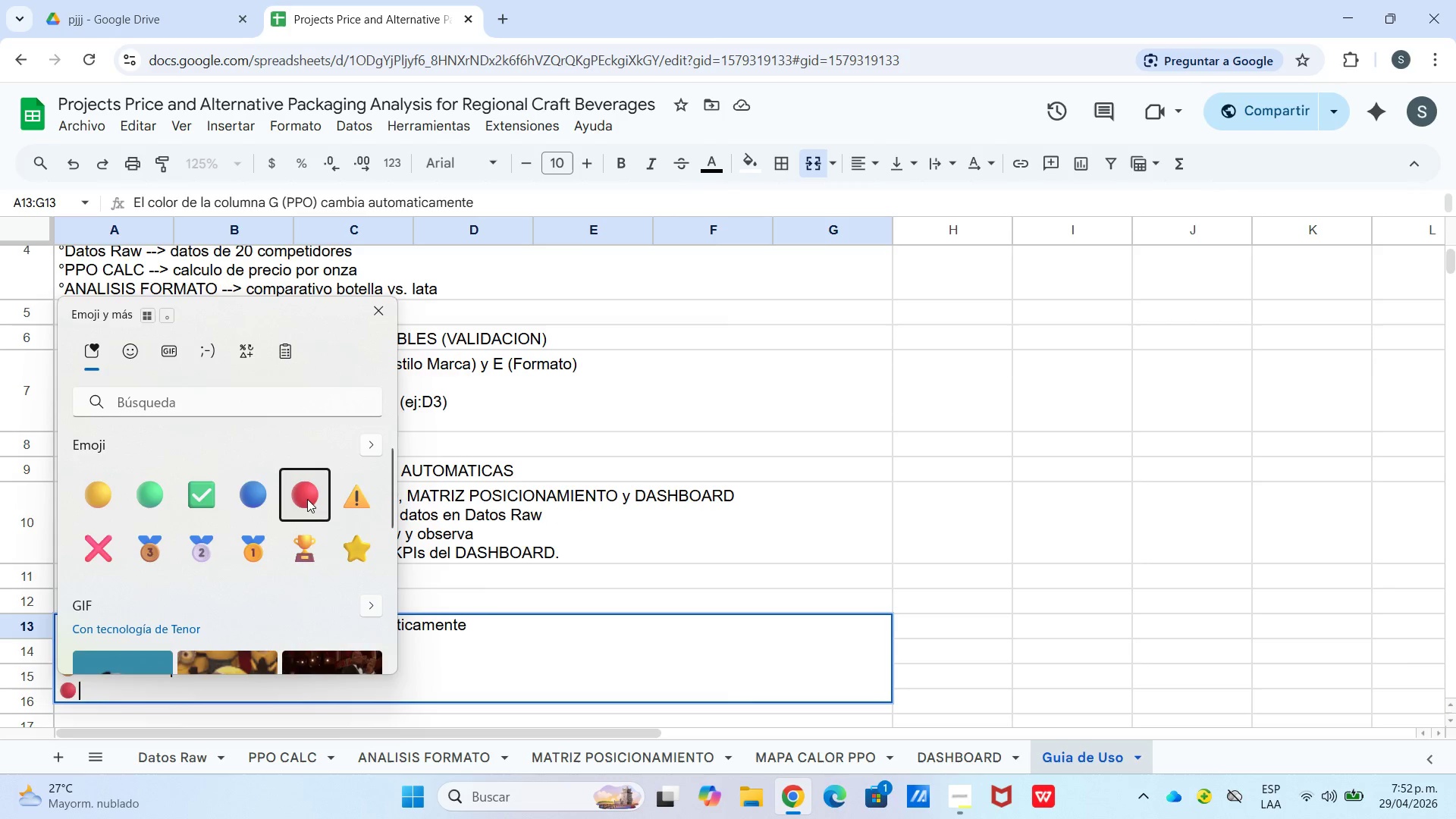 
type(ROJO precio l)
key(Backspace)
type(alto *premium o atipico()
 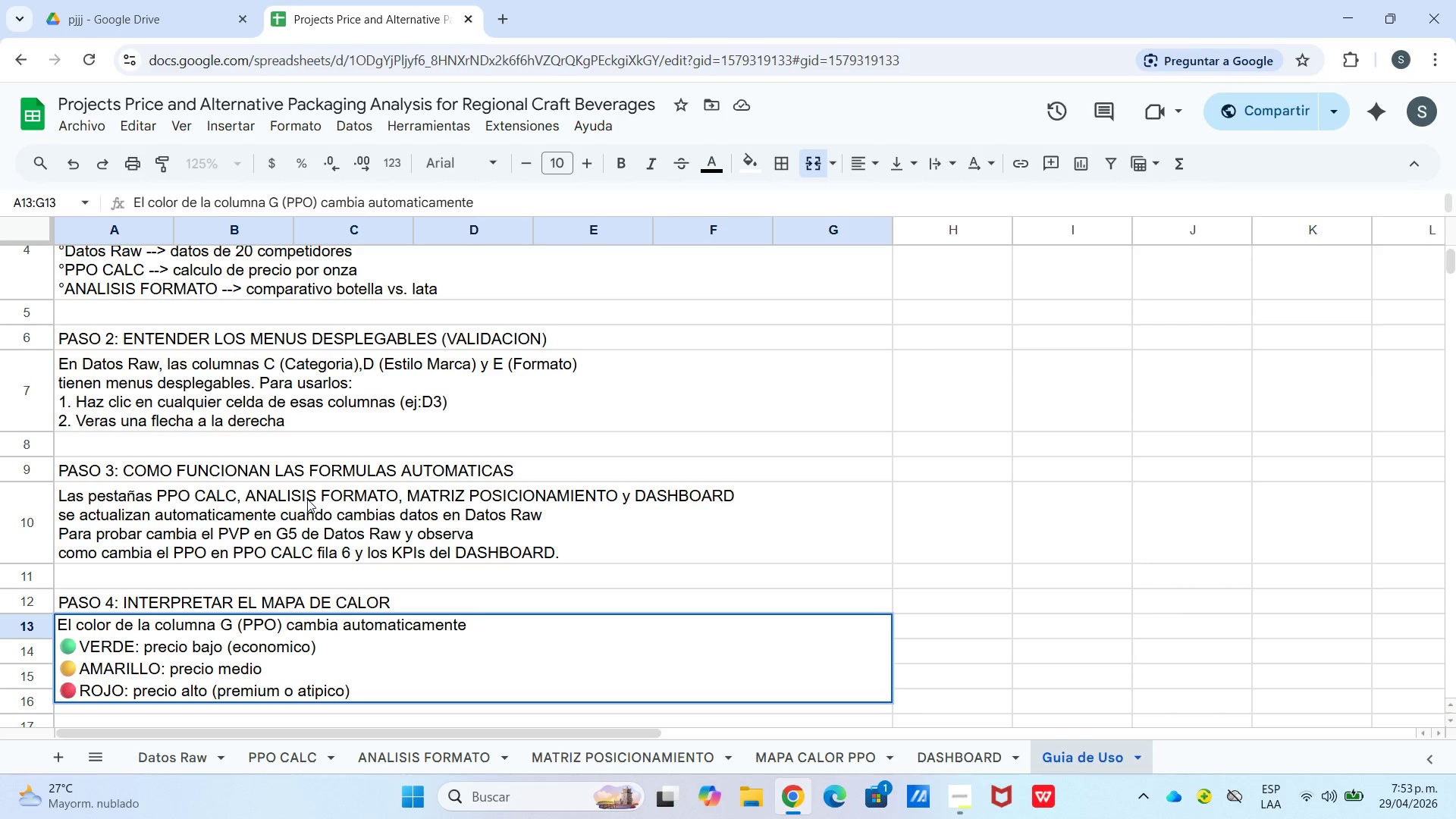 
scroll: coordinate [541, 585], scroll_direction: down, amount: 1.0
 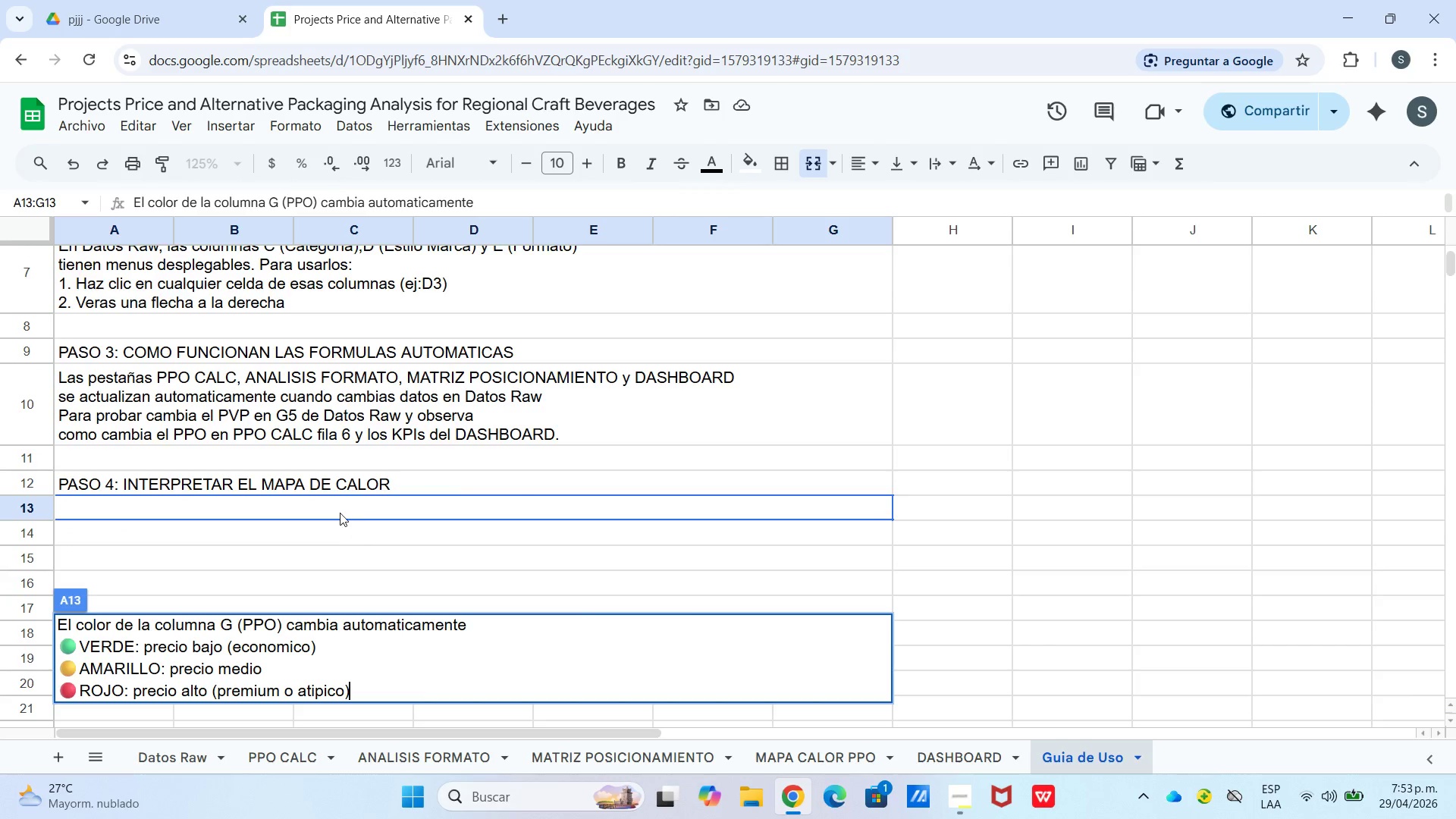 
left_click([340, 513])
 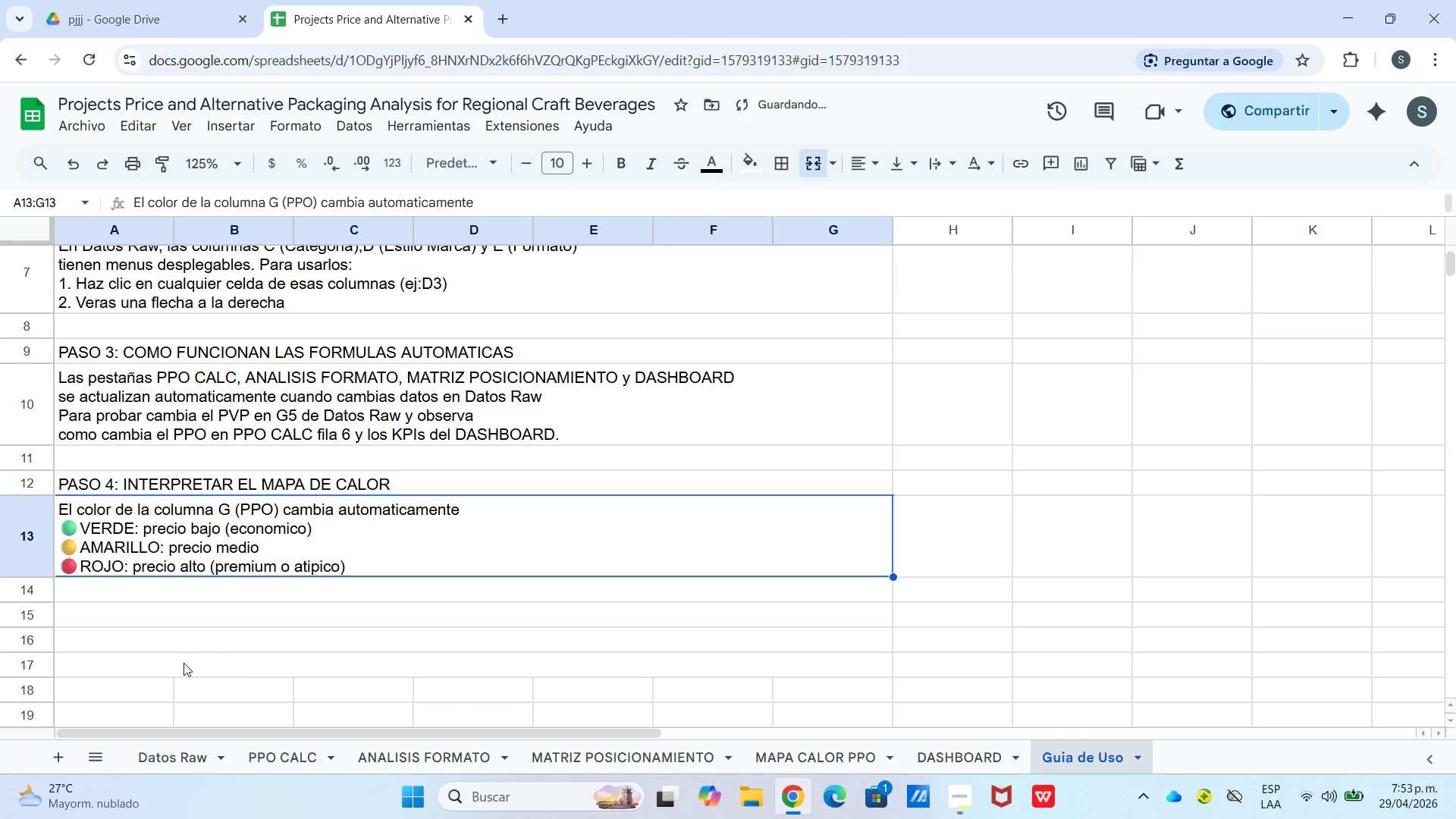 
double_click([162, 606])
 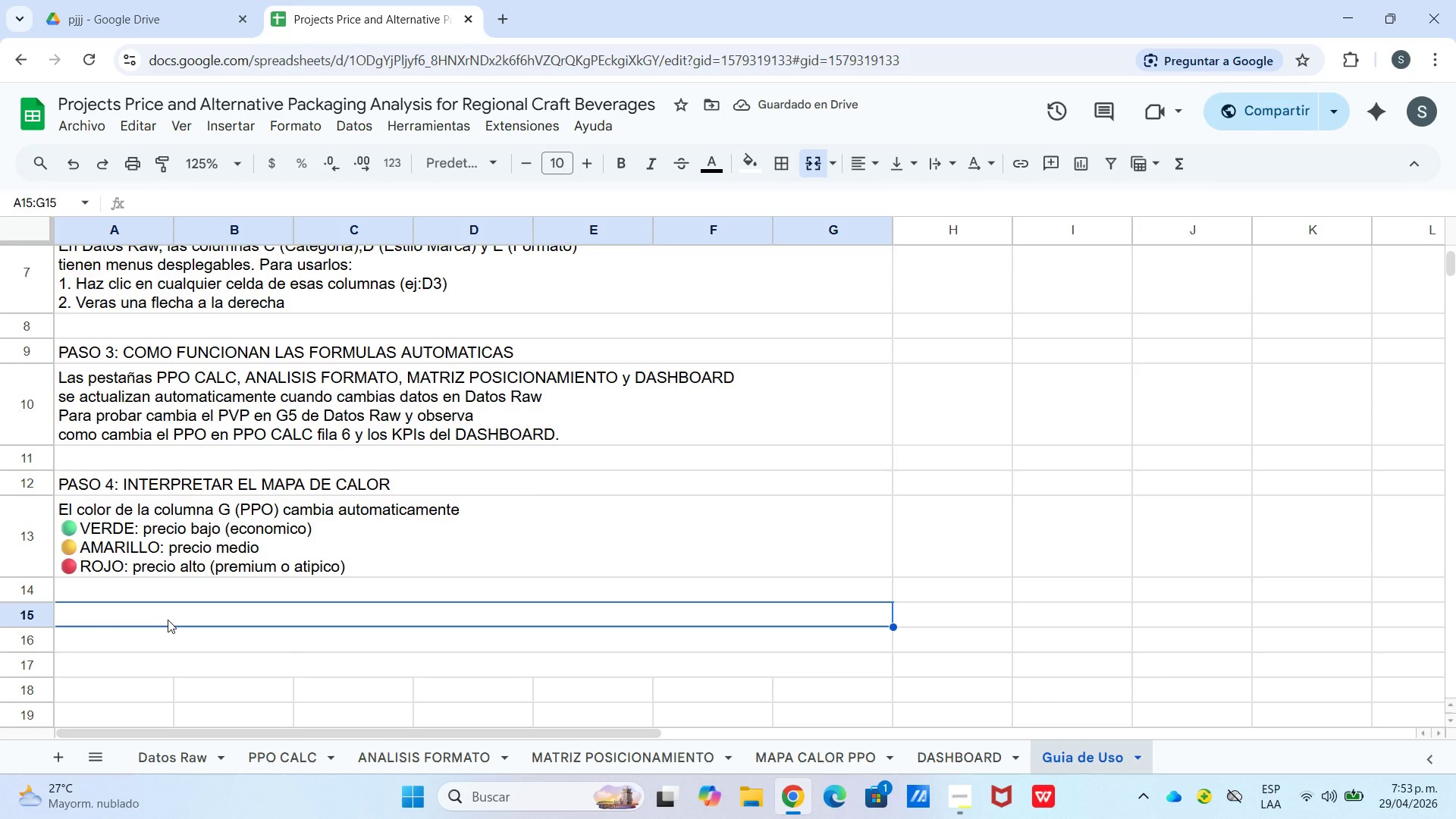 
type(PASO 5_)
key(Backspace)
type(> USR)
key(Backspace)
type(AR EL DASHBOARD)
 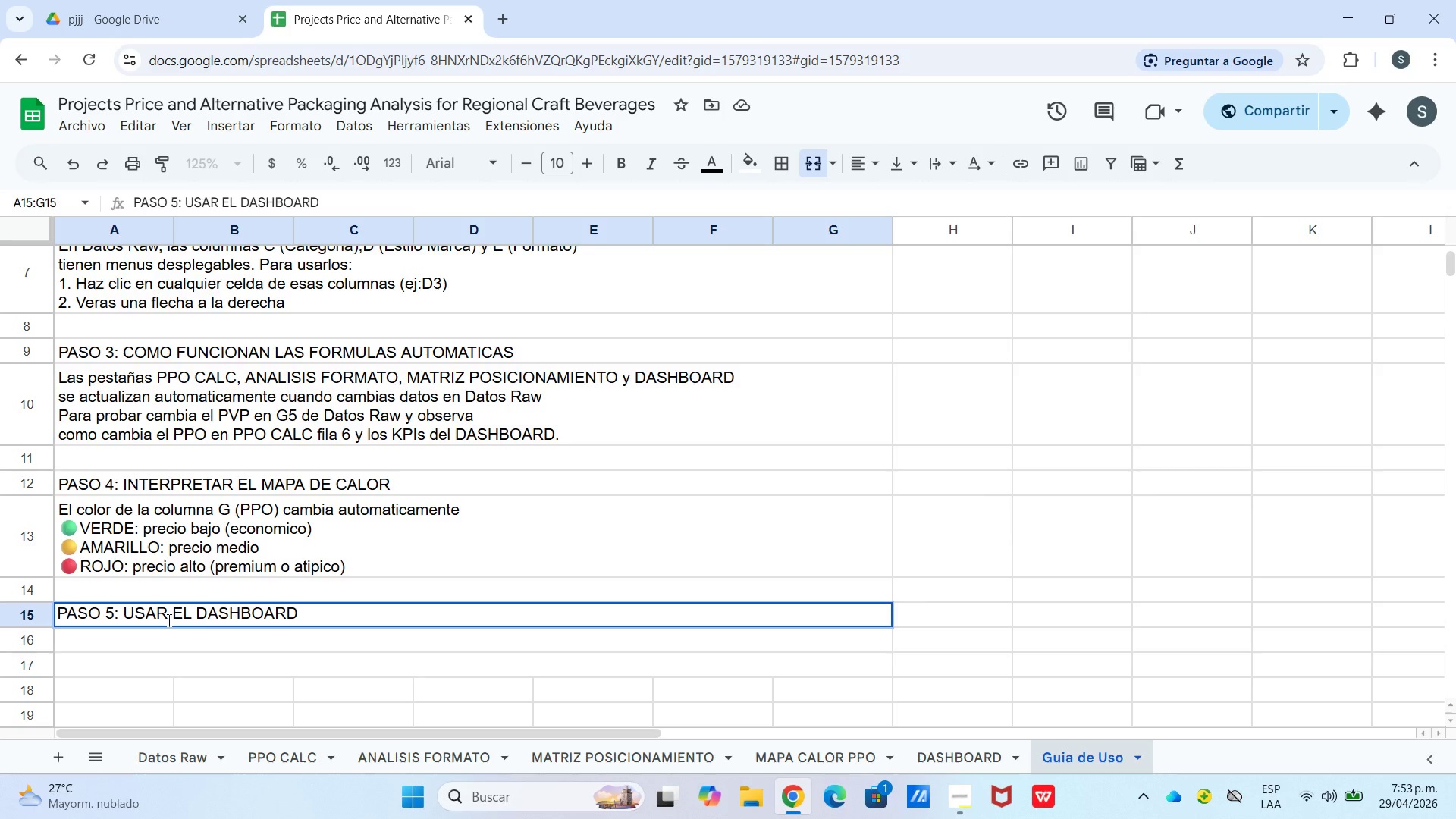 
key(Enter)
 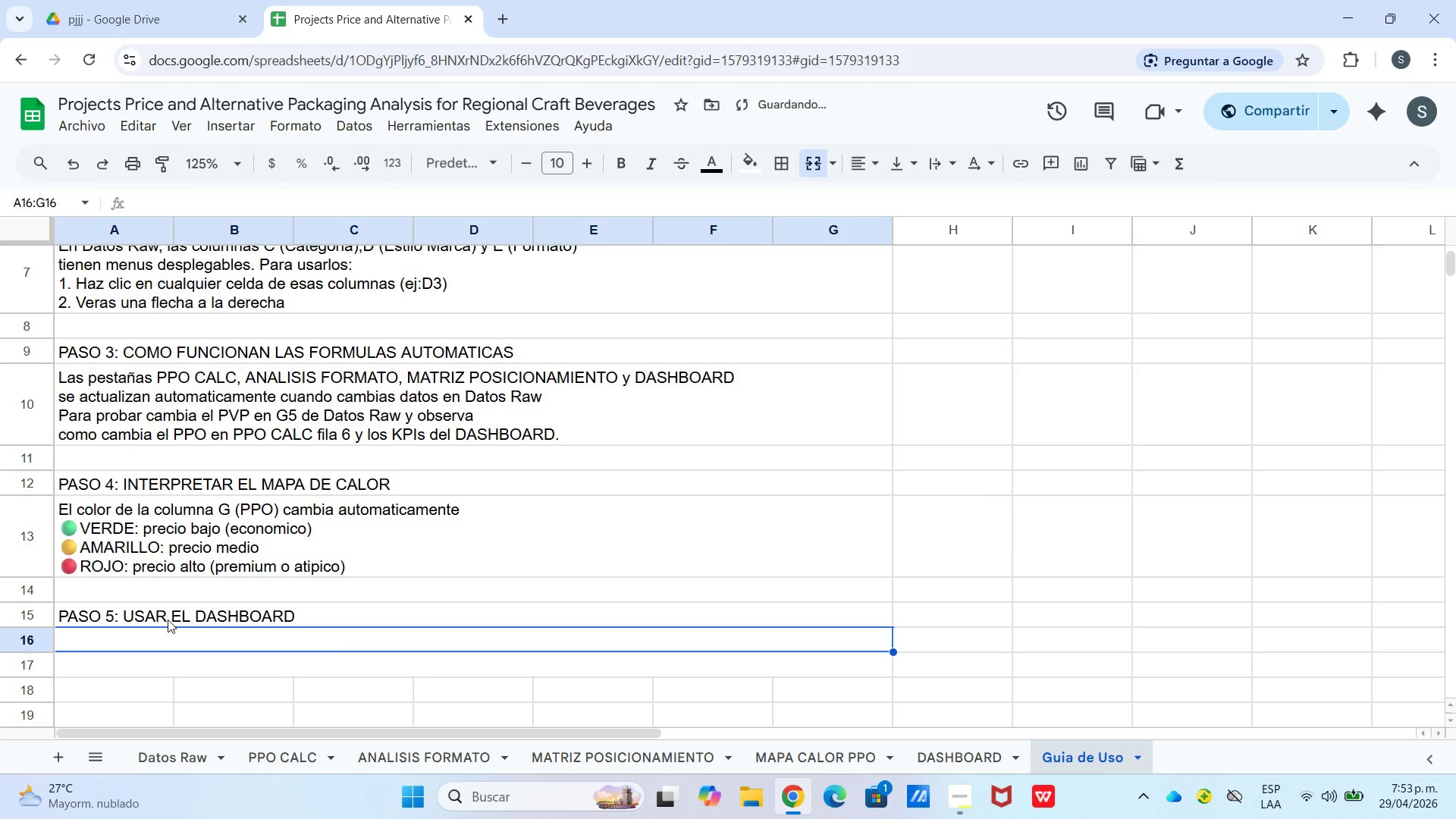 
type(EL DASHBOARD tiene)
 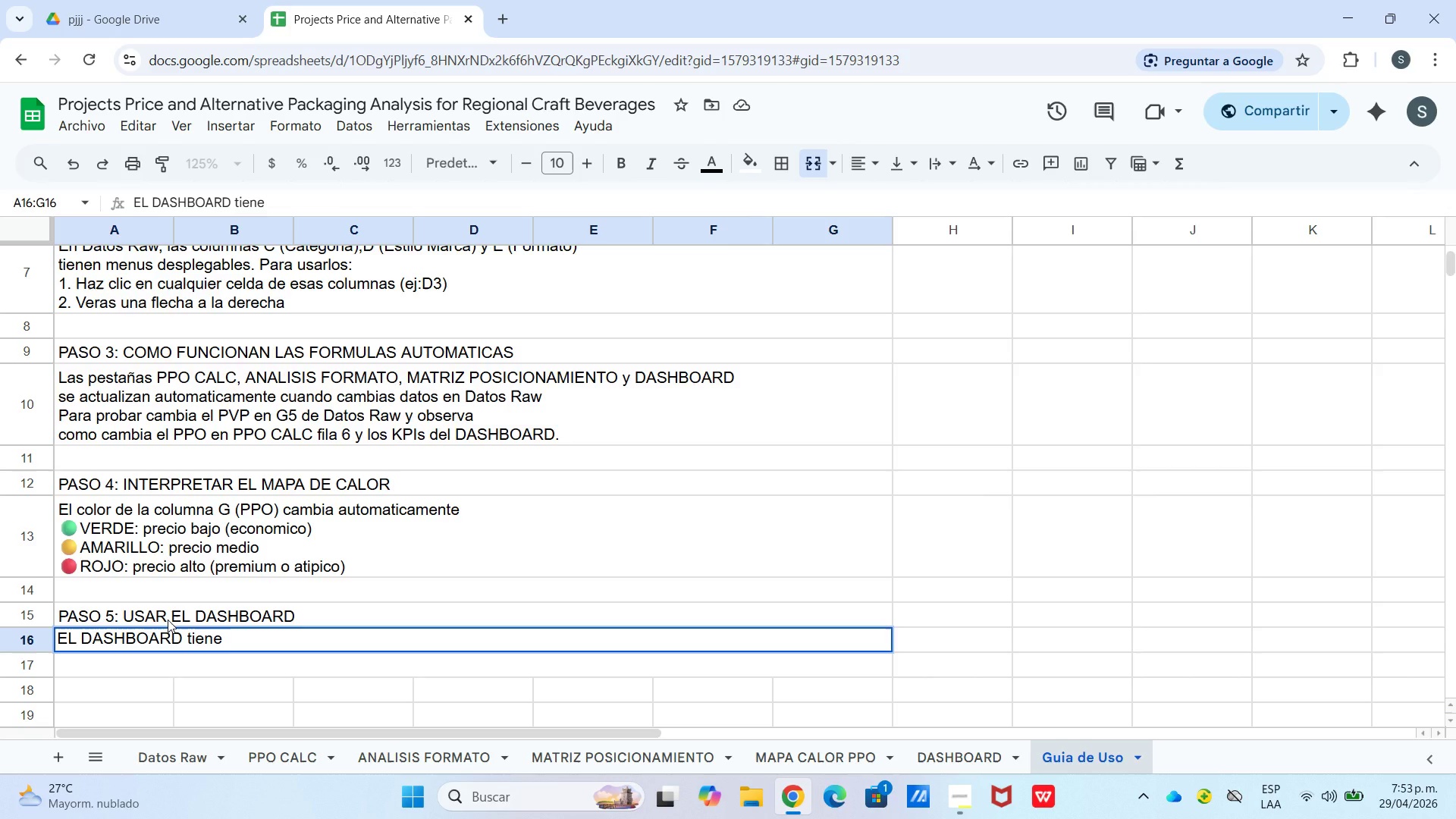 
key(Control+Period)
 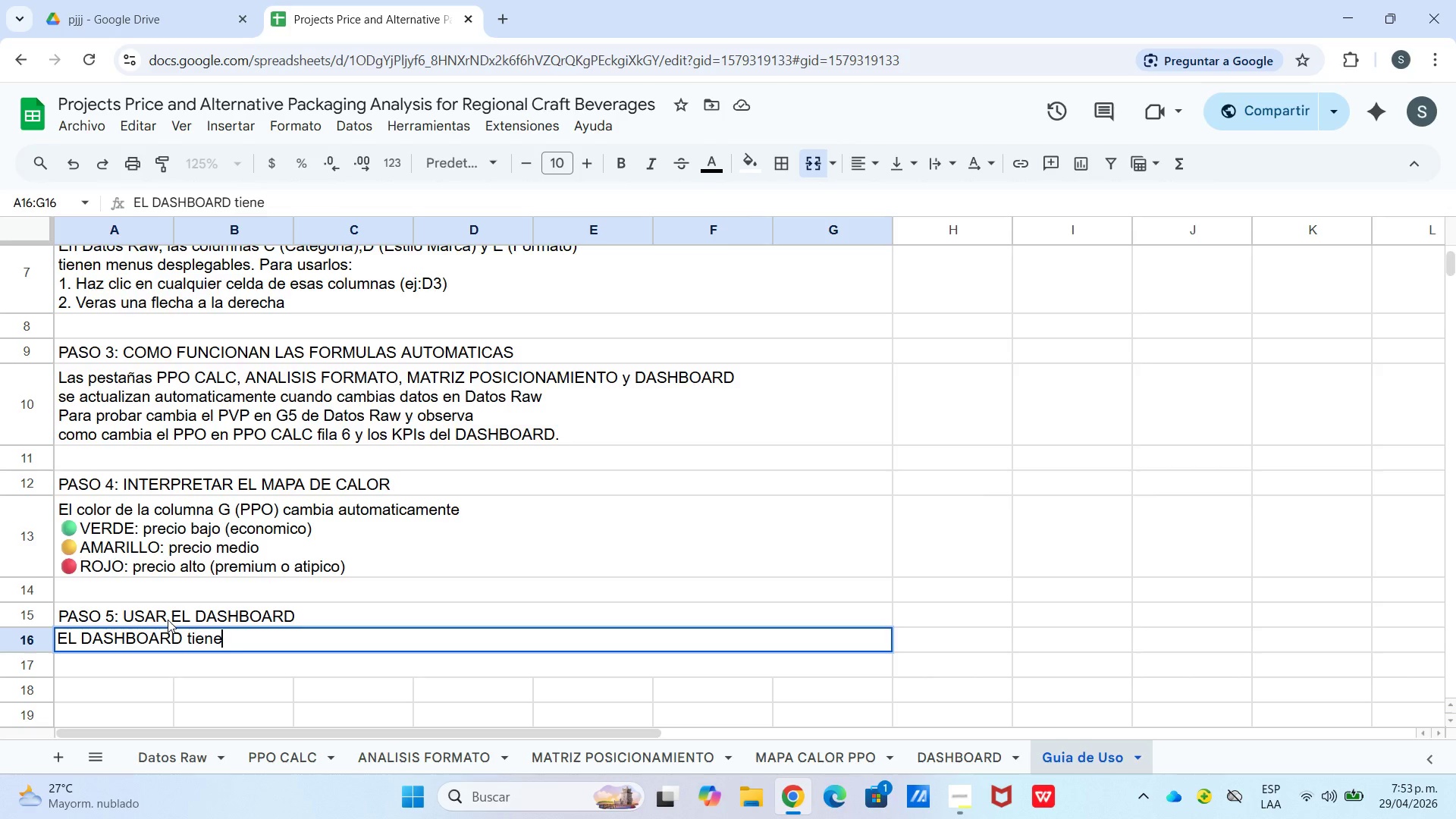 
key(Control+Enter)
 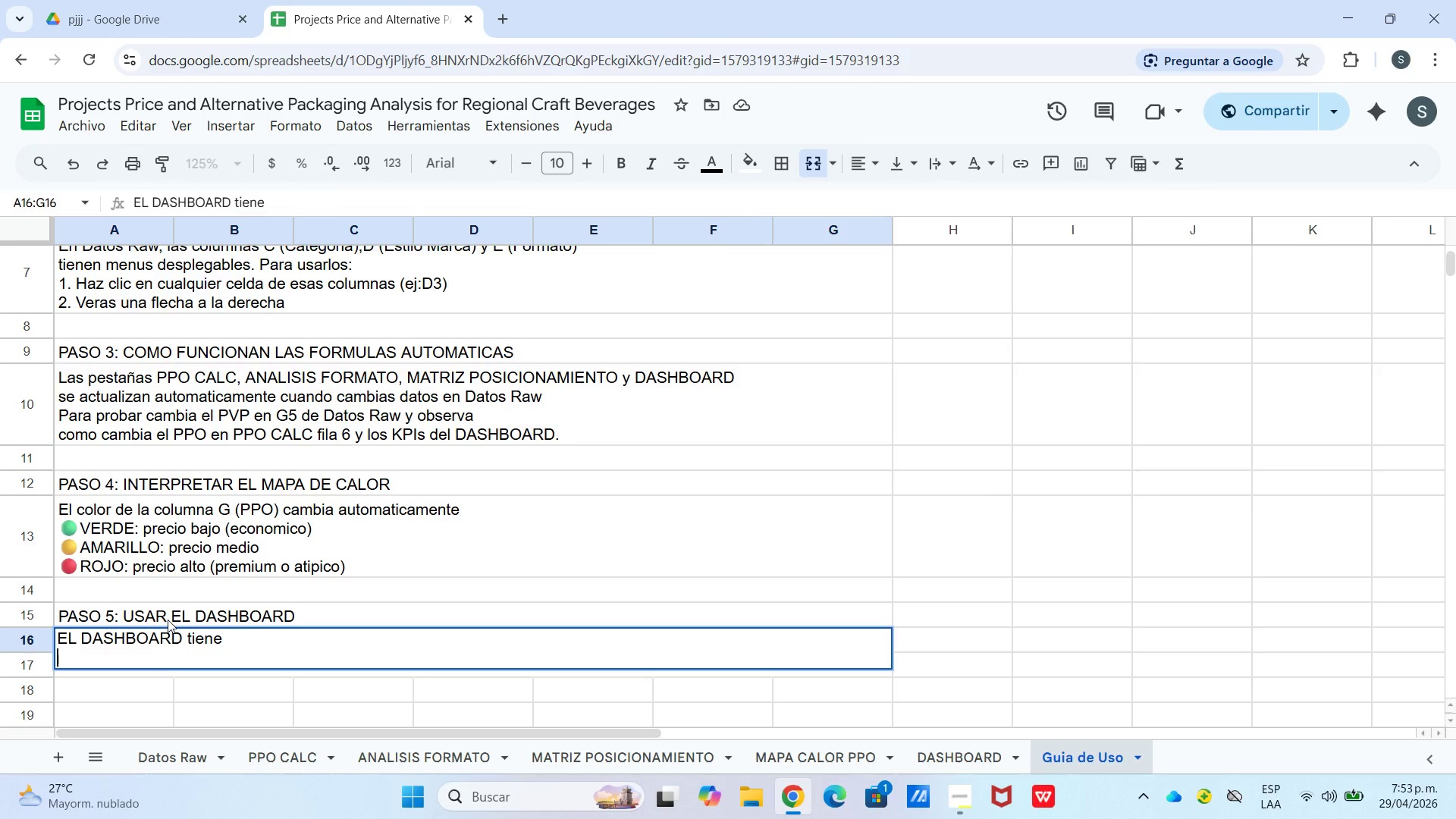 
key(Backspace)
 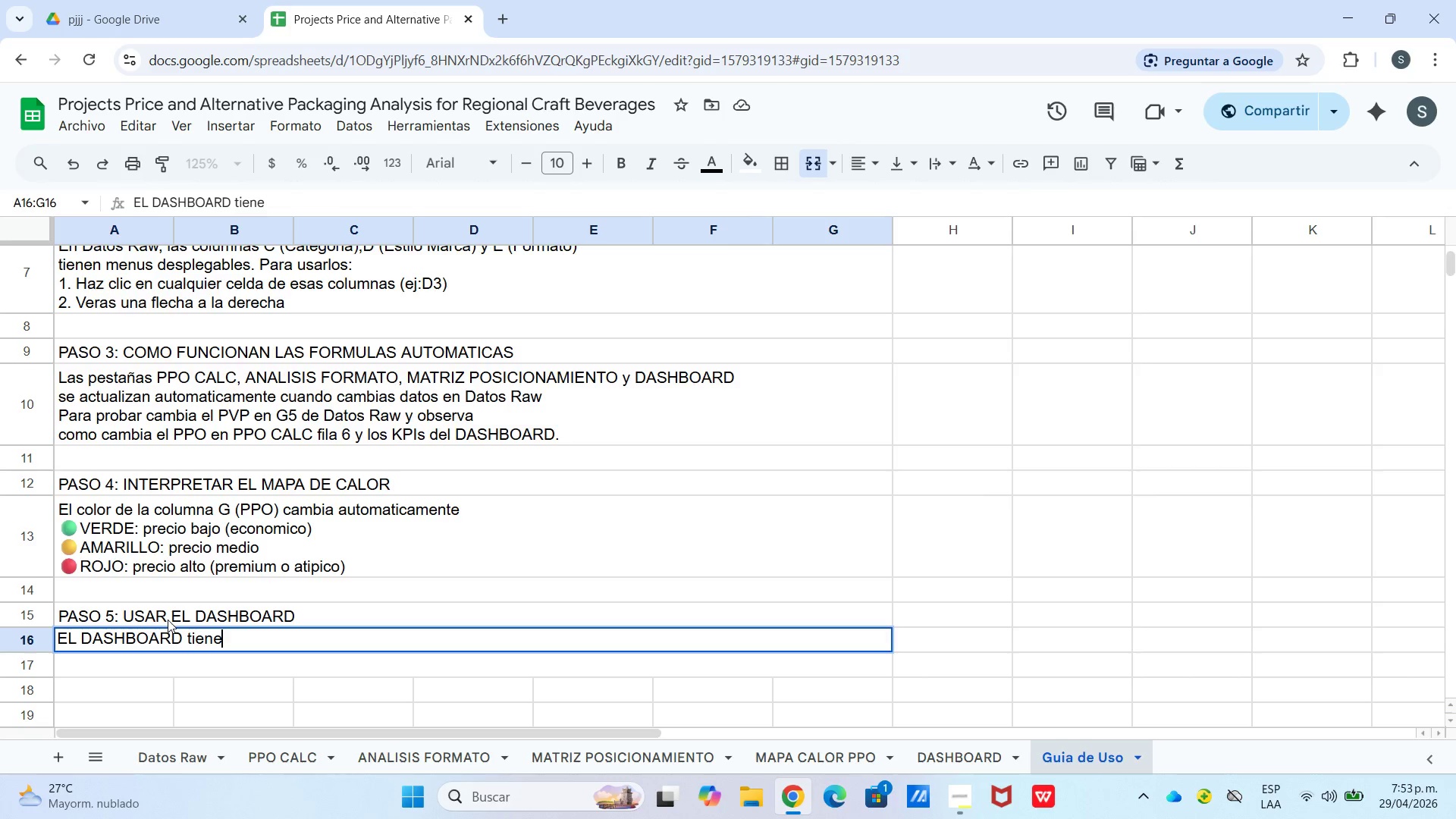 
key(Control+Period)
 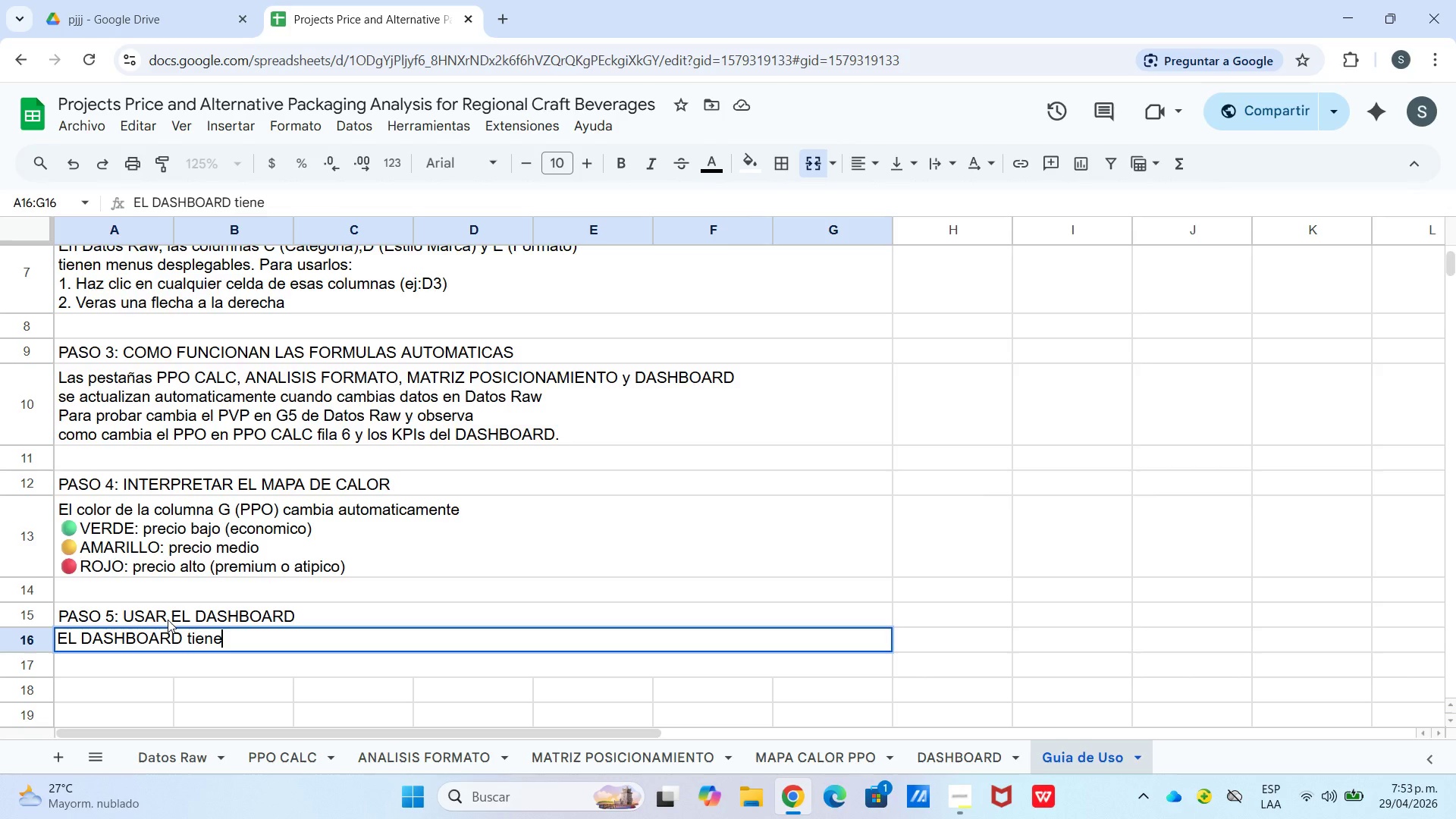 
key(Shift+Period)
 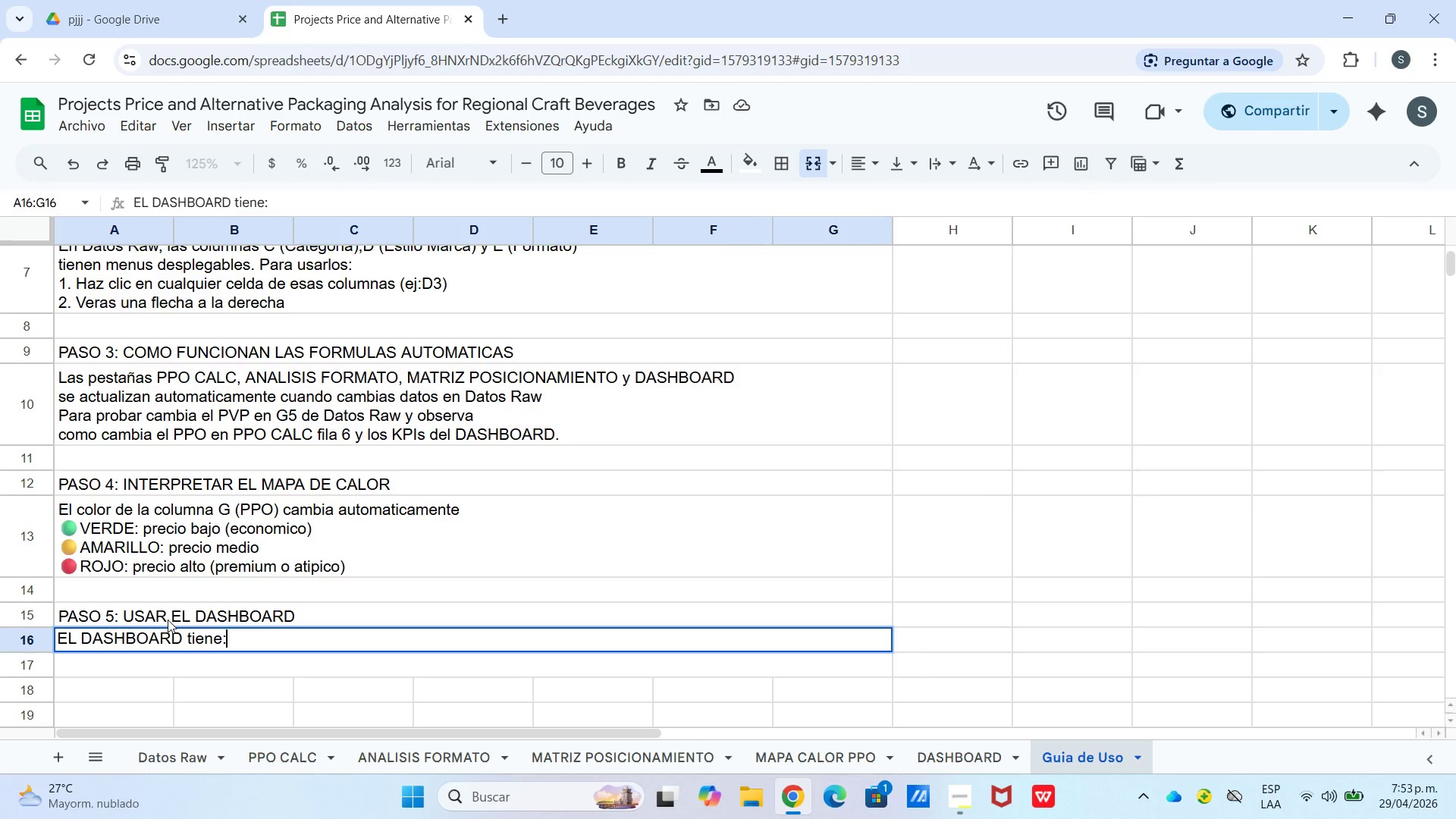 
key(Control+Enter)
 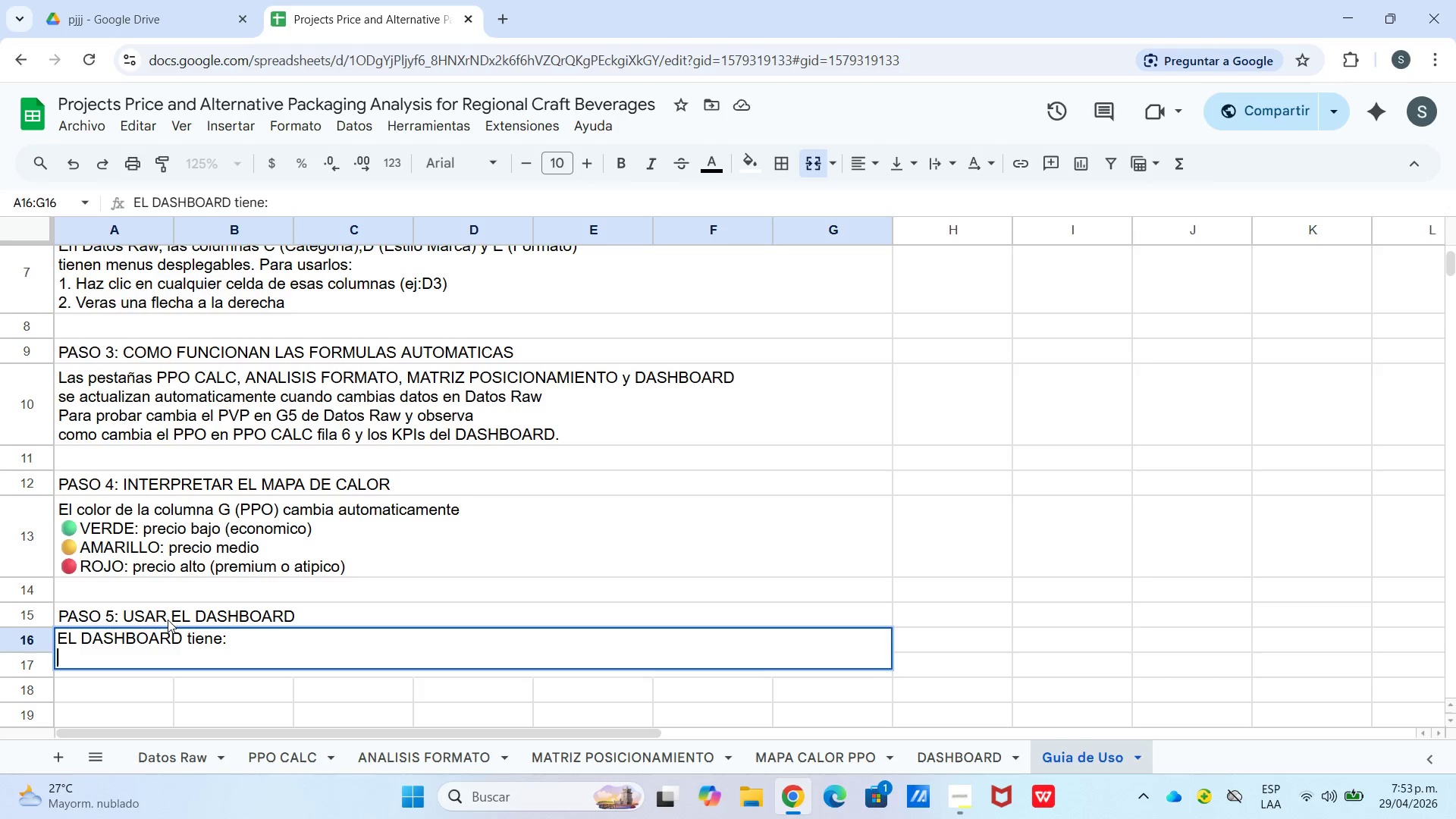 
type(|6 tarjetas KPI en la parte superiro)
key(Backspace)
key(Backspace)
type(or *filas 17)
key(Backspace)
key(Backspace)
type(4-6()
 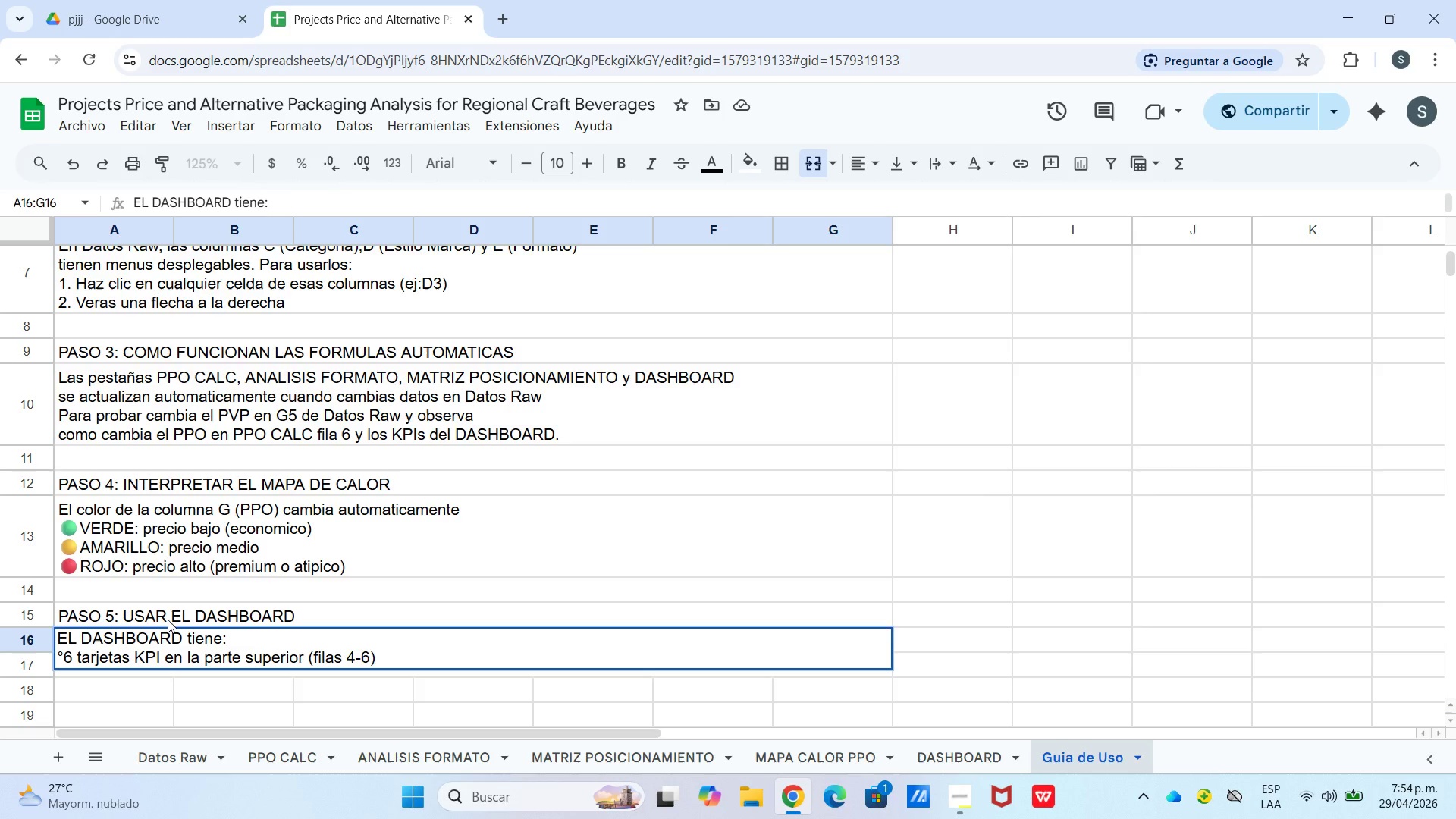 
key(Control+Enter)
 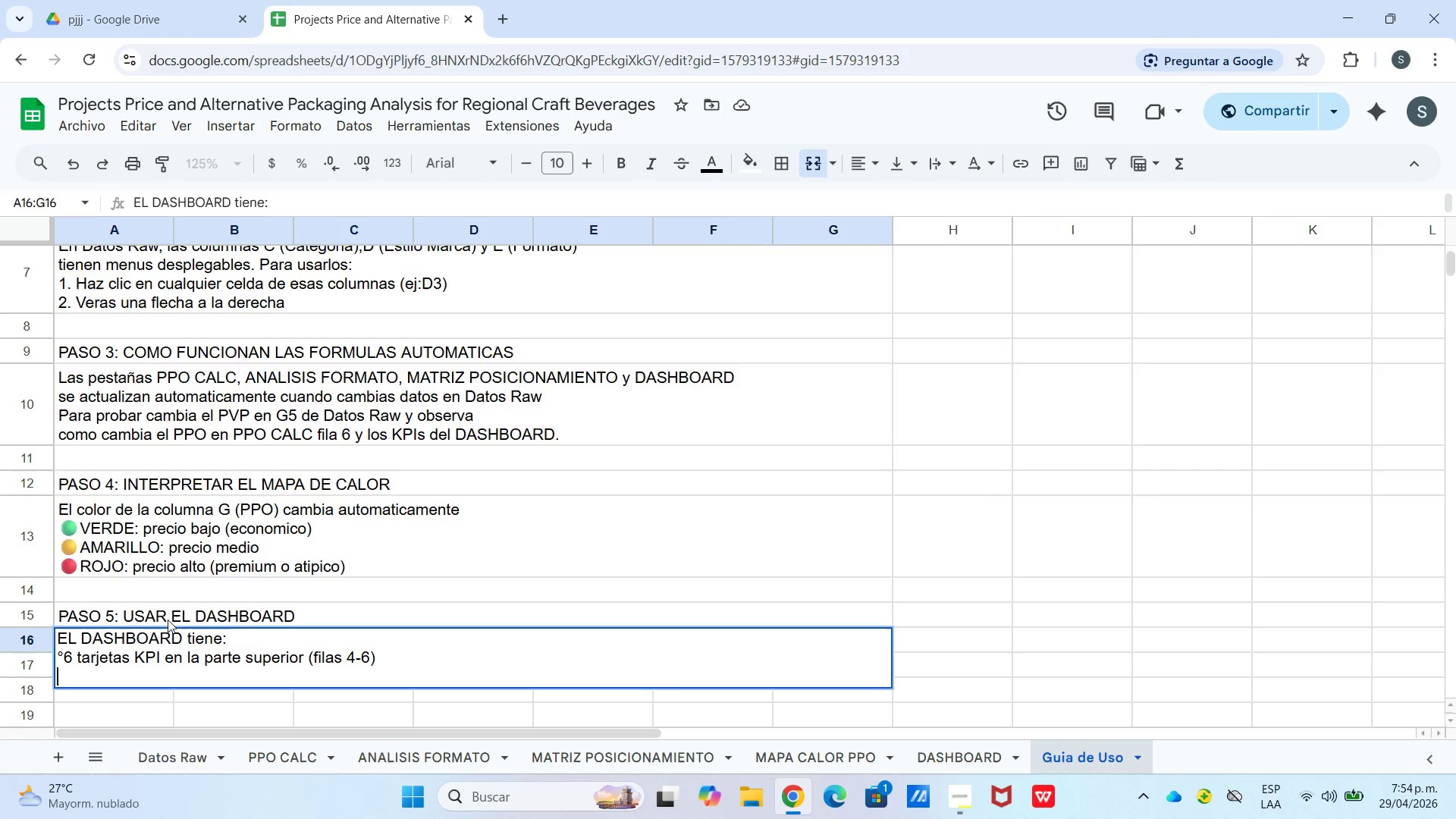 
type(|Tabla comparativa por categoria *)
 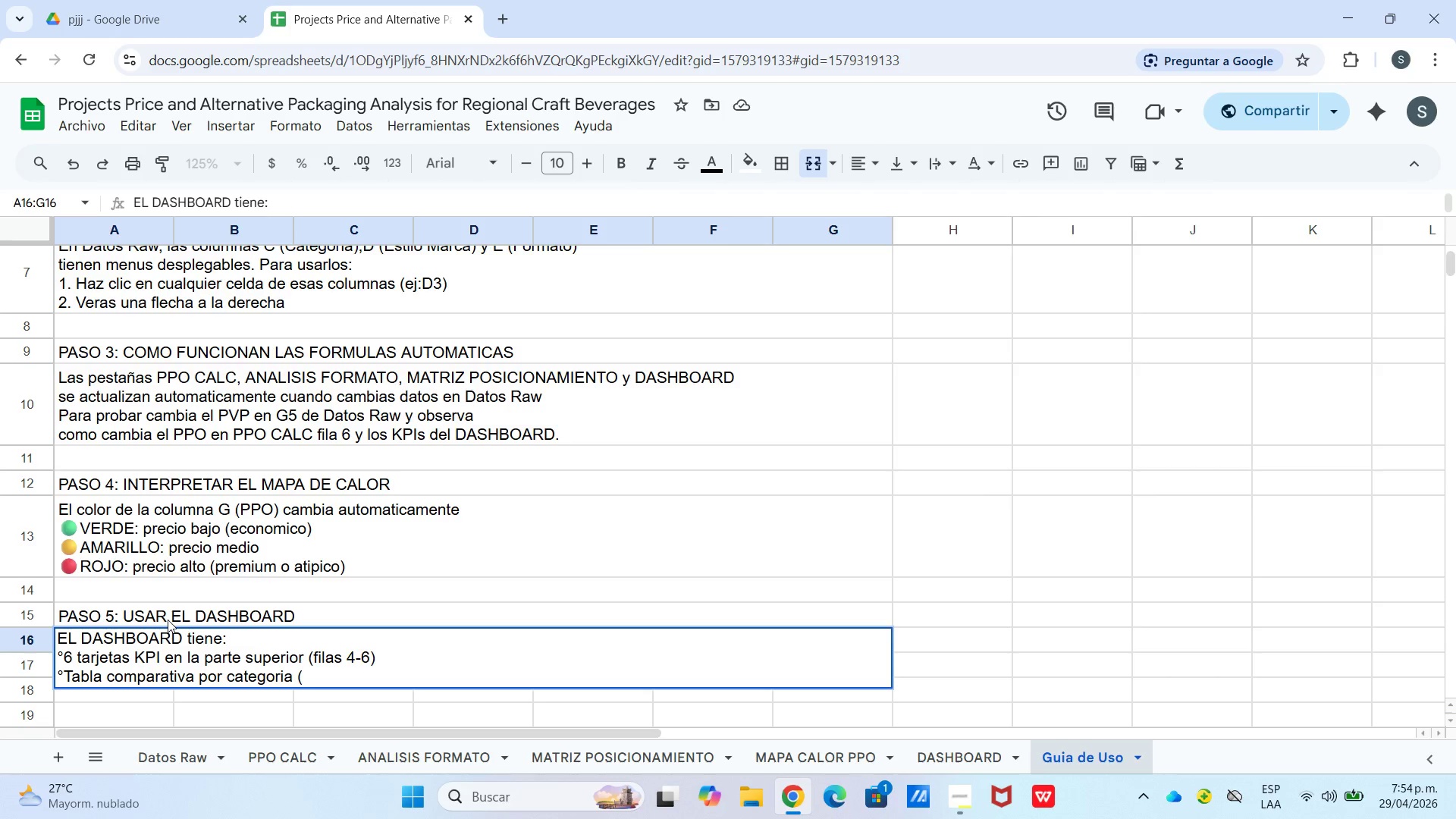 
type(filas 9-13()
 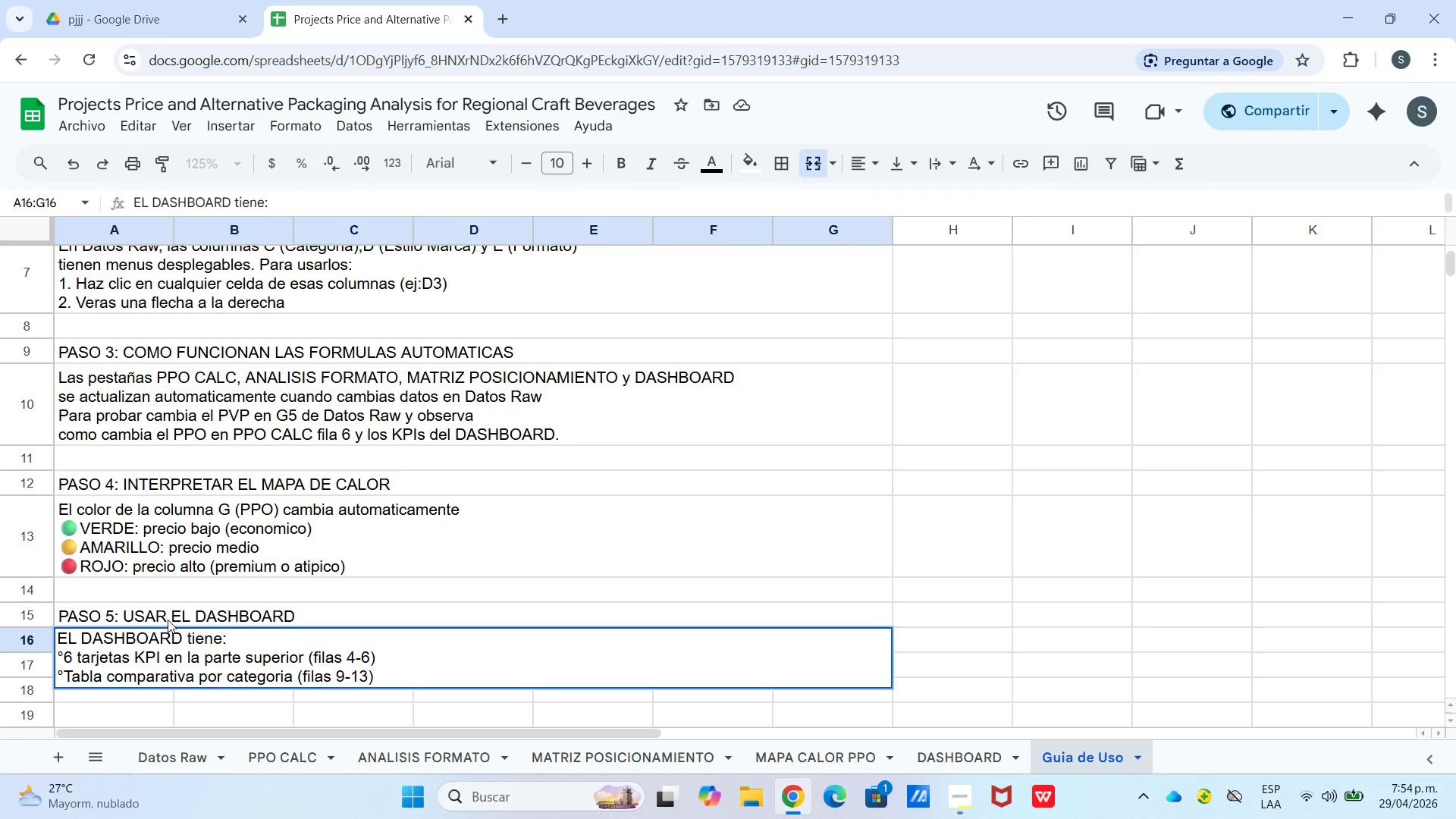 
key(Control+Enter)
 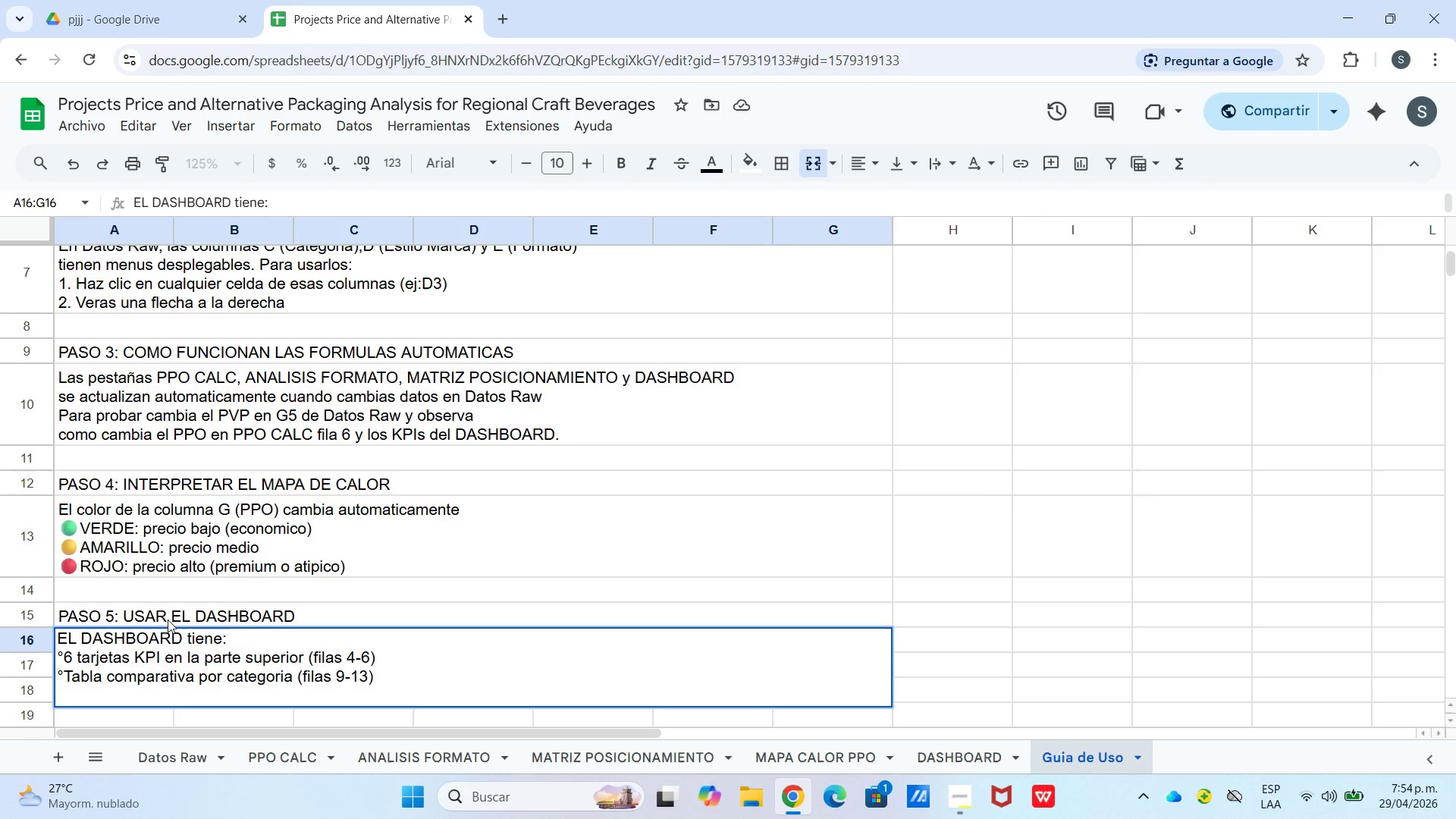 
type(|Recomendacion de 3 precios para la tabla de hidromiel *filas 17-19()
 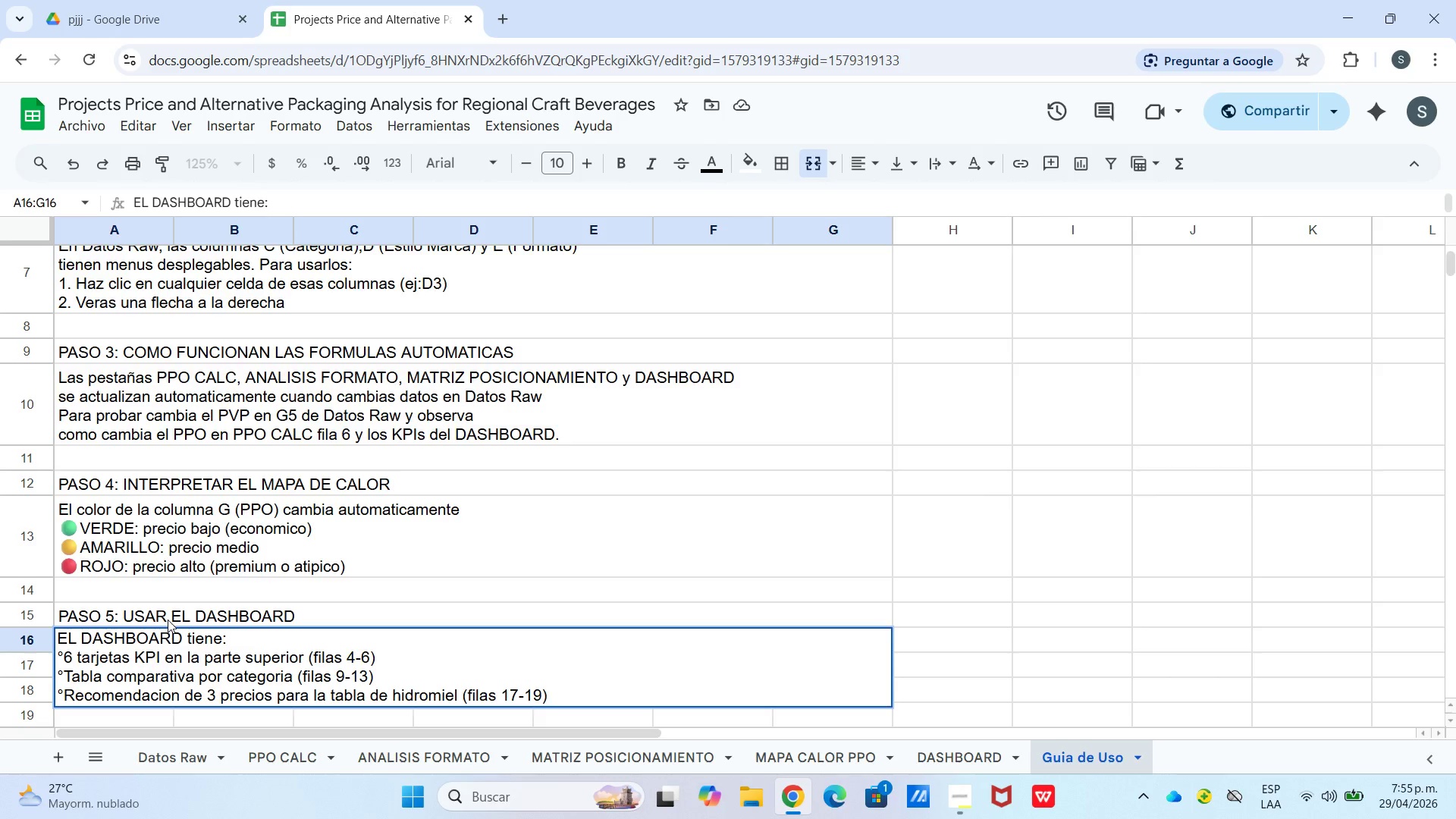 
key(Enter)
 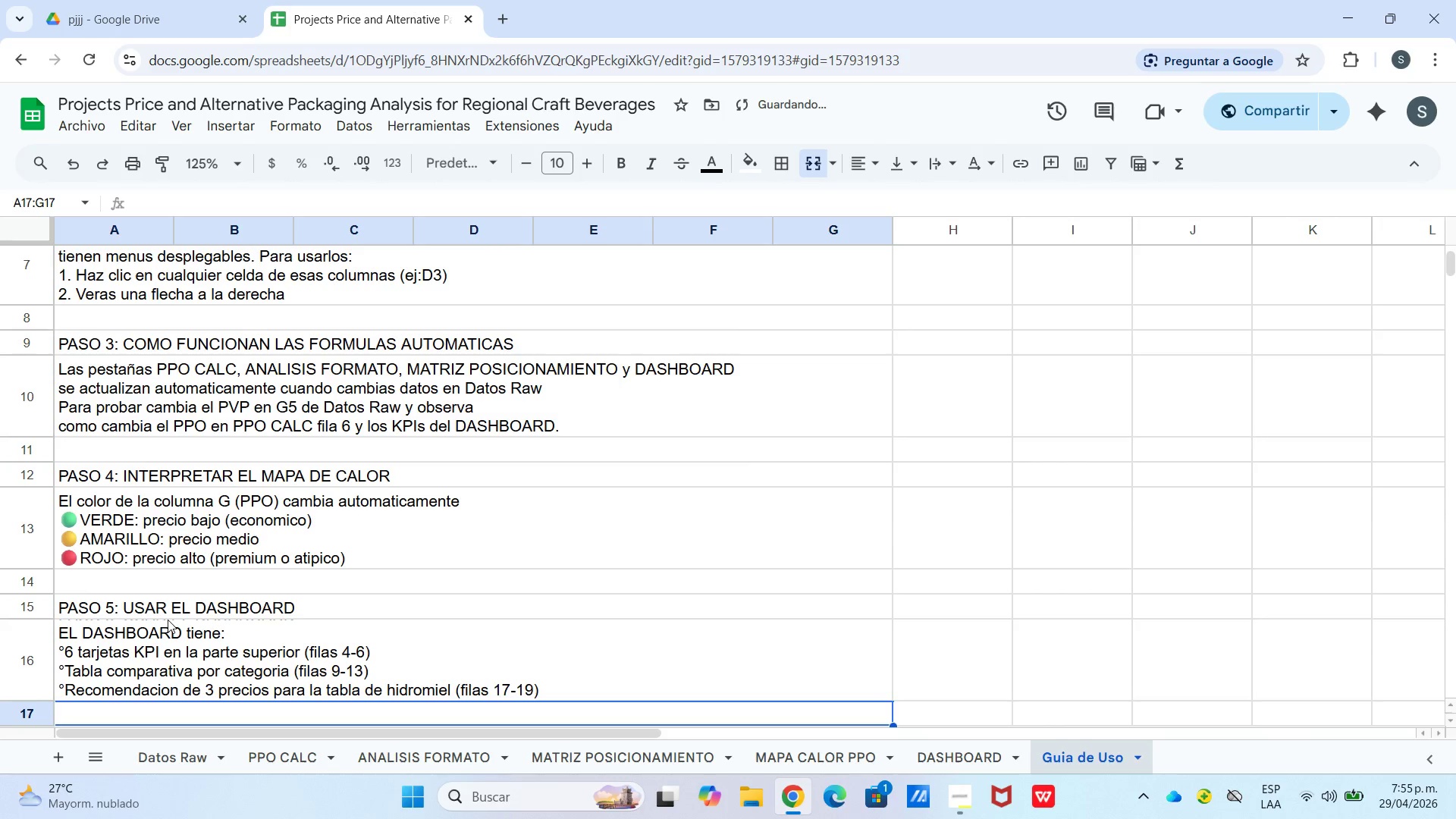 
key(Enter)
 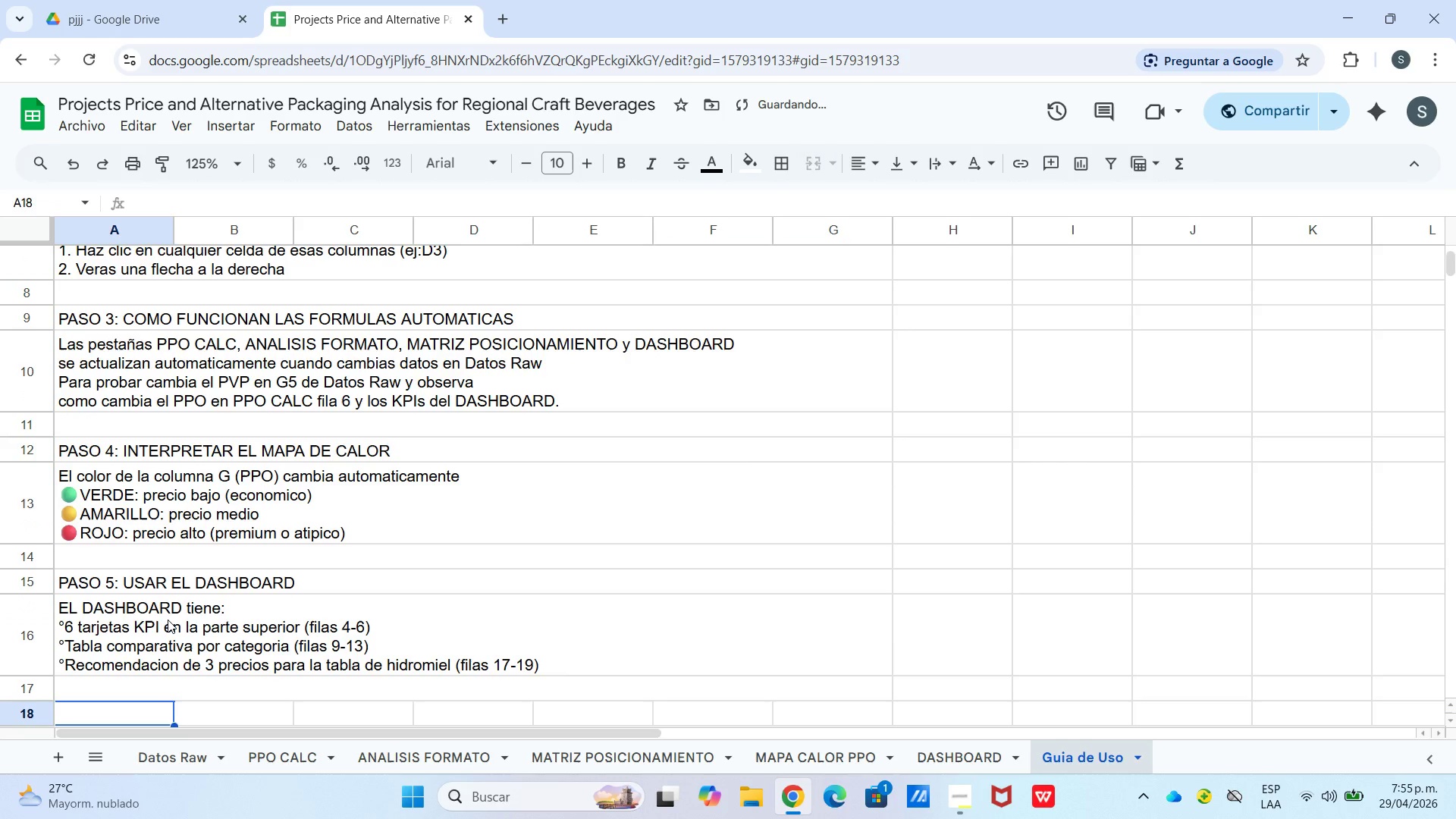 
key(Enter)
 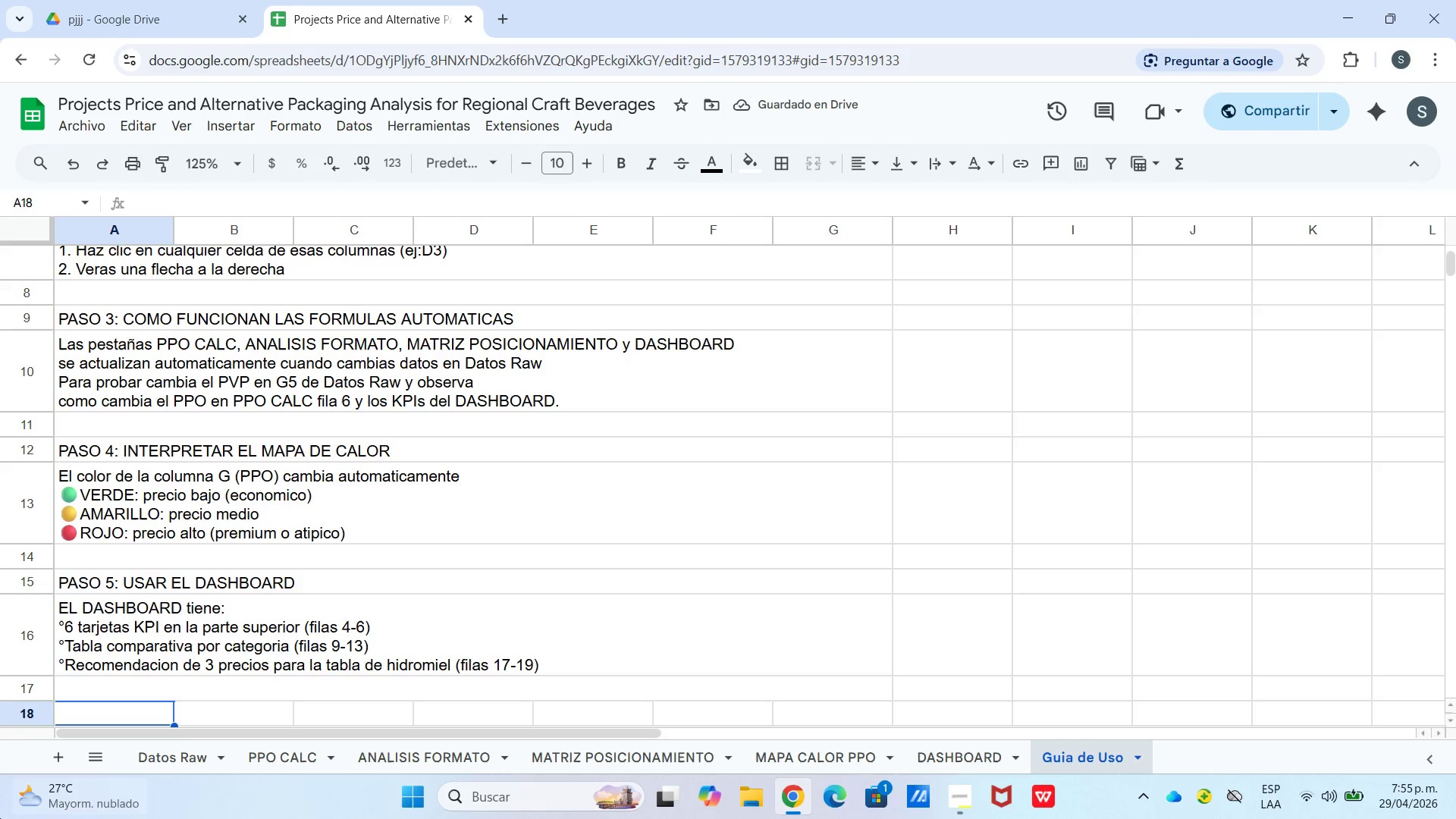 
left_click_drag(start_coordinate=[113, 698], to_coordinate=[111, 694])
 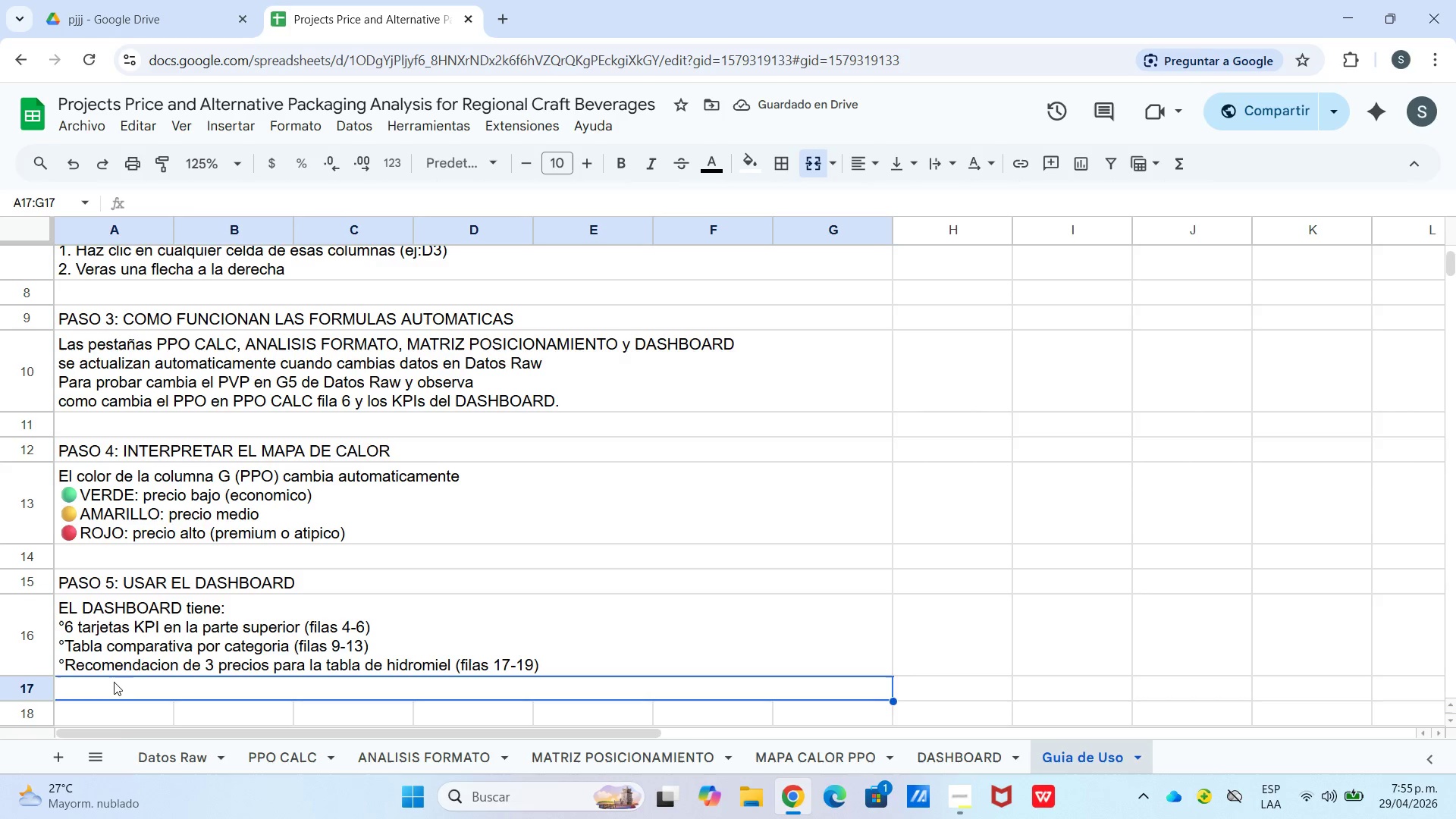 
left_click_drag(start_coordinate=[114, 682], to_coordinate=[160, 570])
 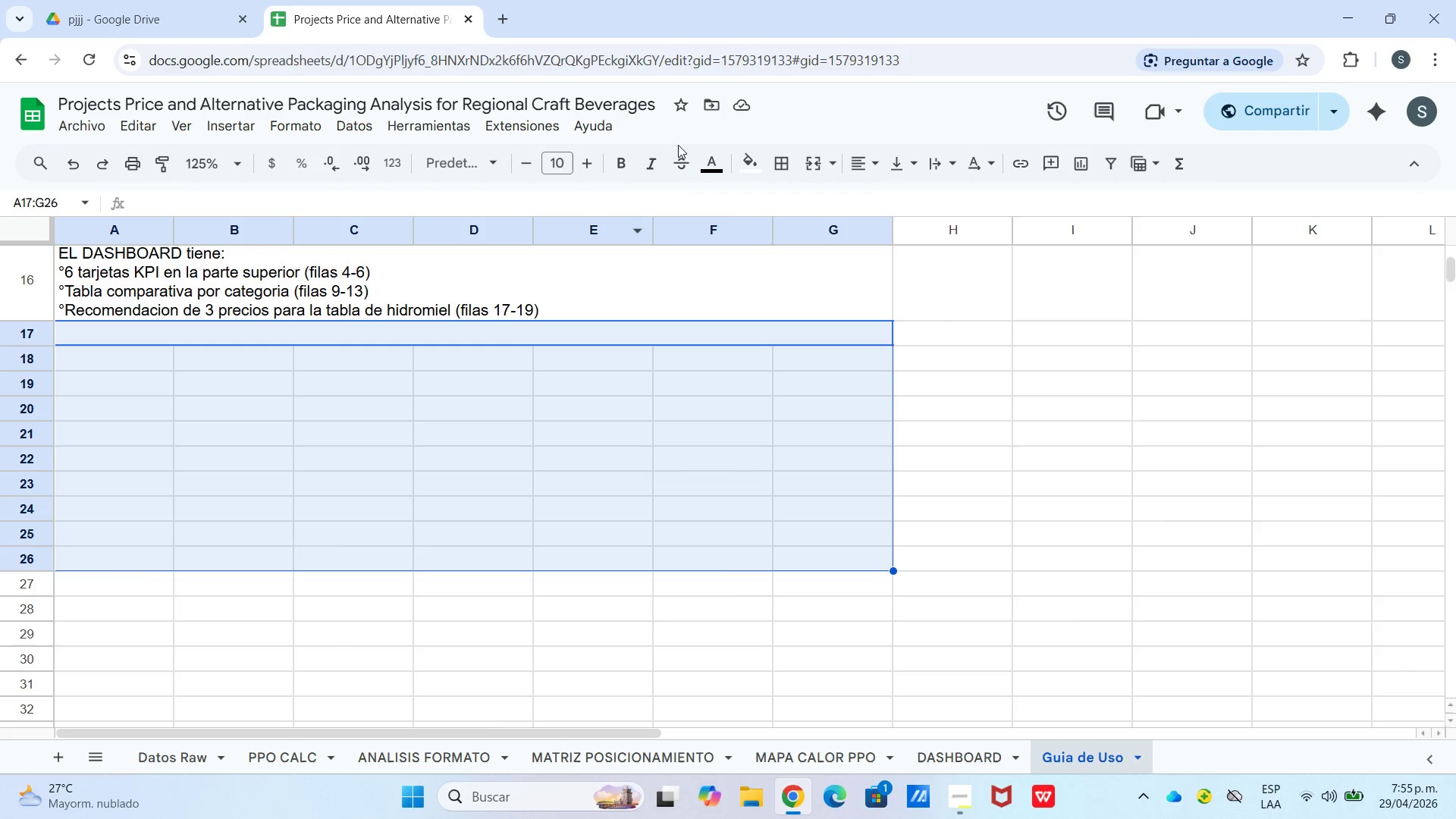 
scroll: coordinate [158, 627], scroll_direction: down, amount: 3.0
 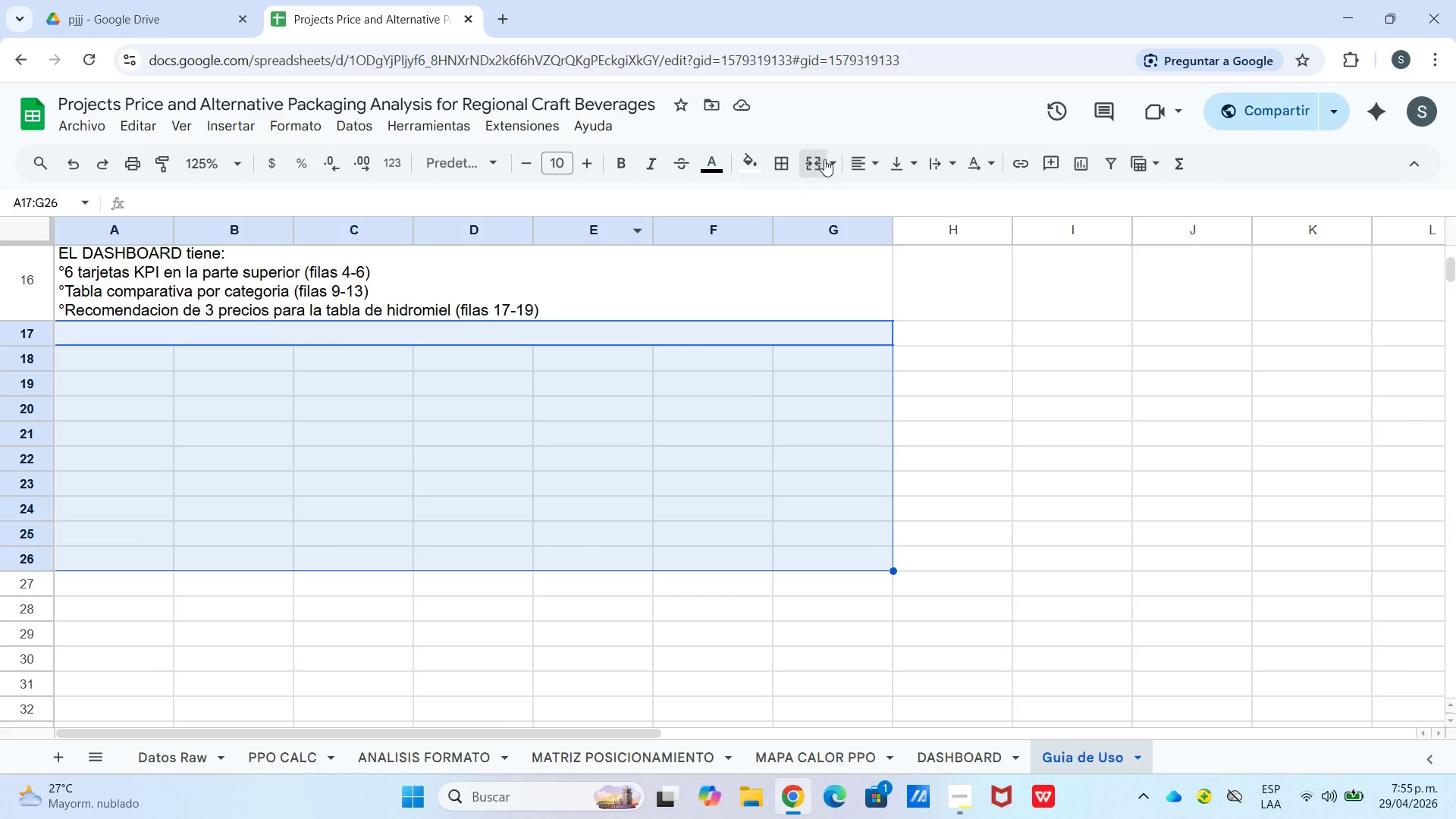 
left_click([832, 170])
 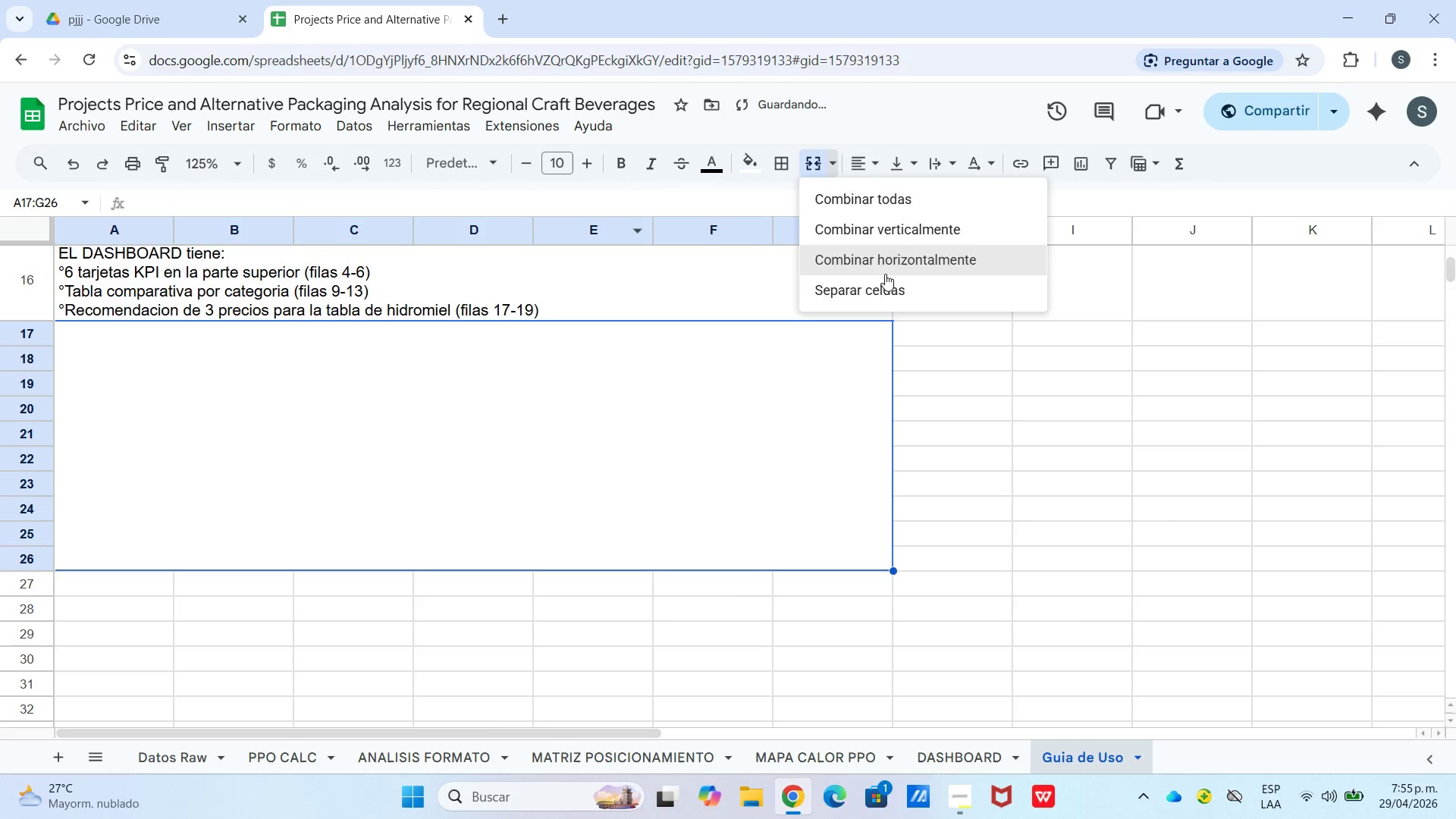 
left_click([882, 263])
 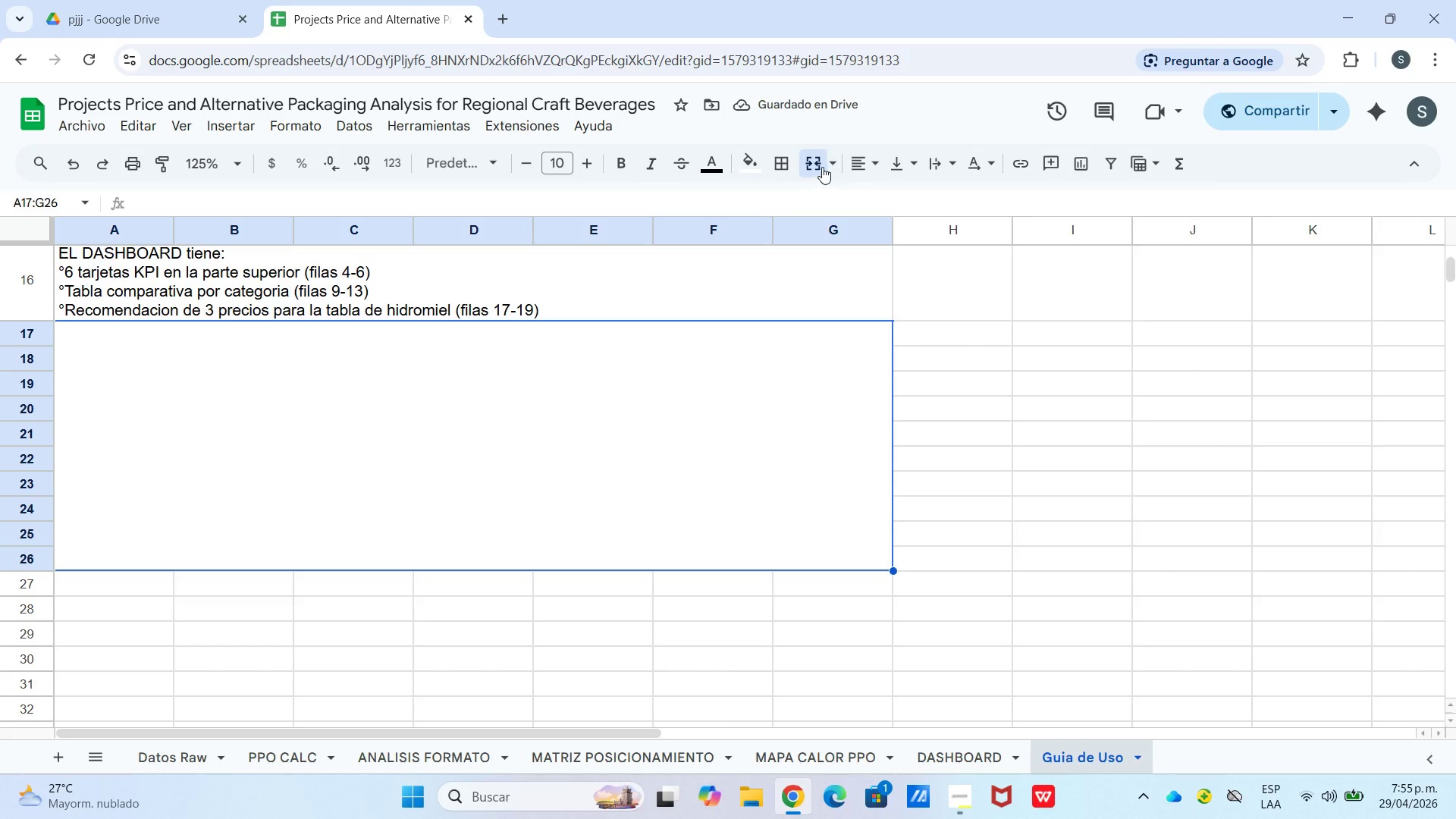 
left_click_drag(start_coordinate=[834, 168], to_coordinate=[846, 168])
 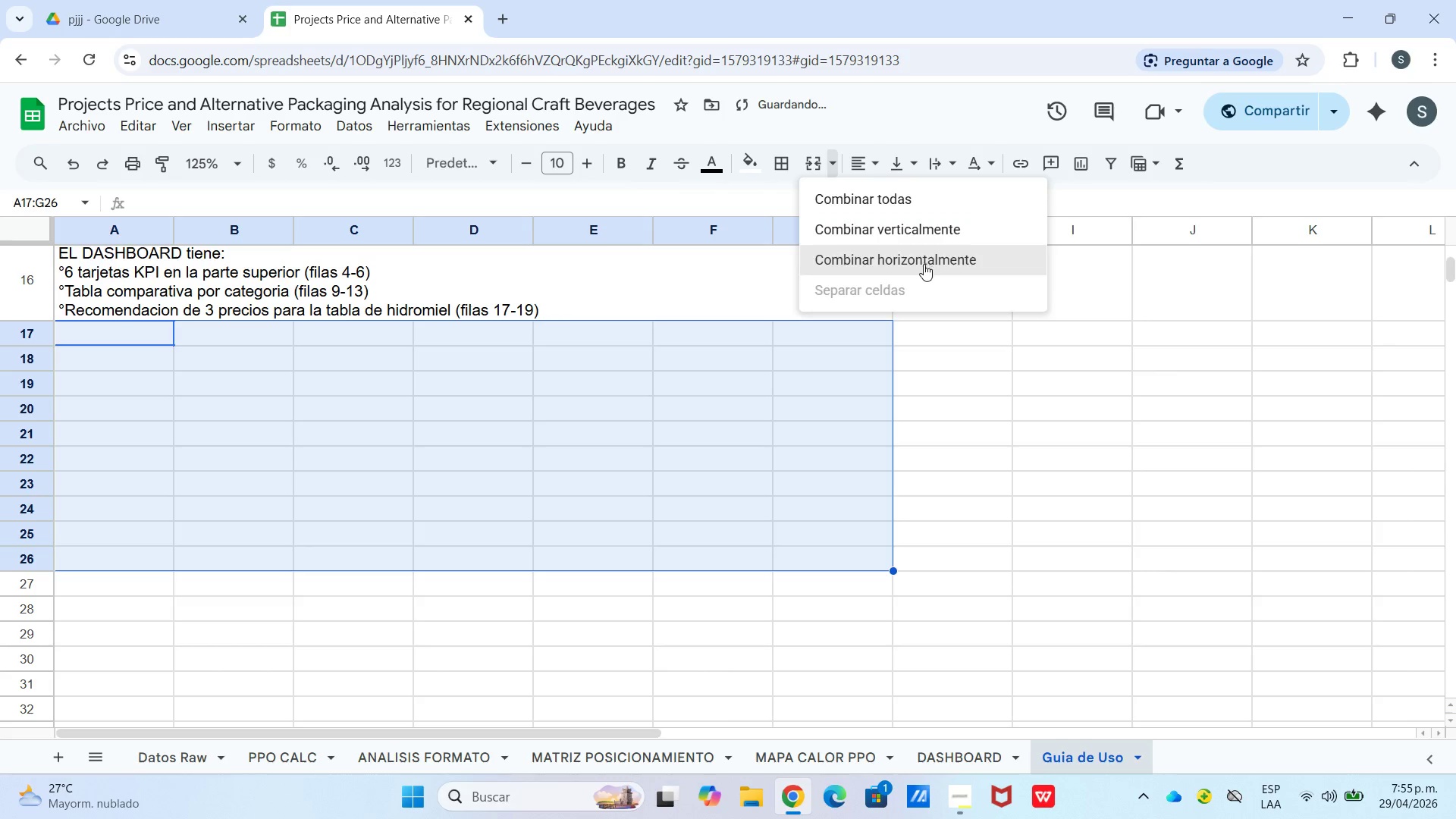 
triple_click([924, 265])
 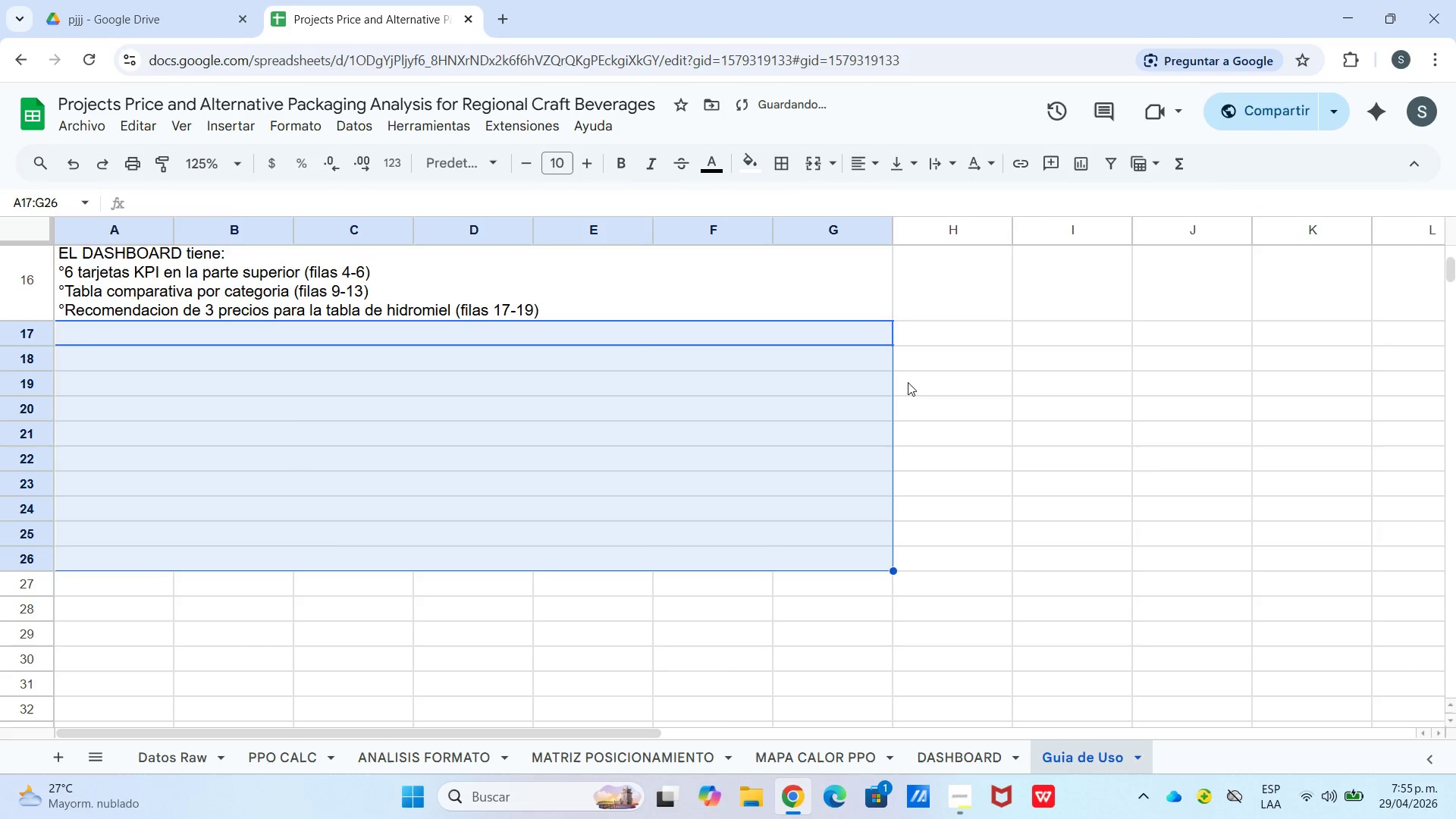 
triple_click([908, 383])
 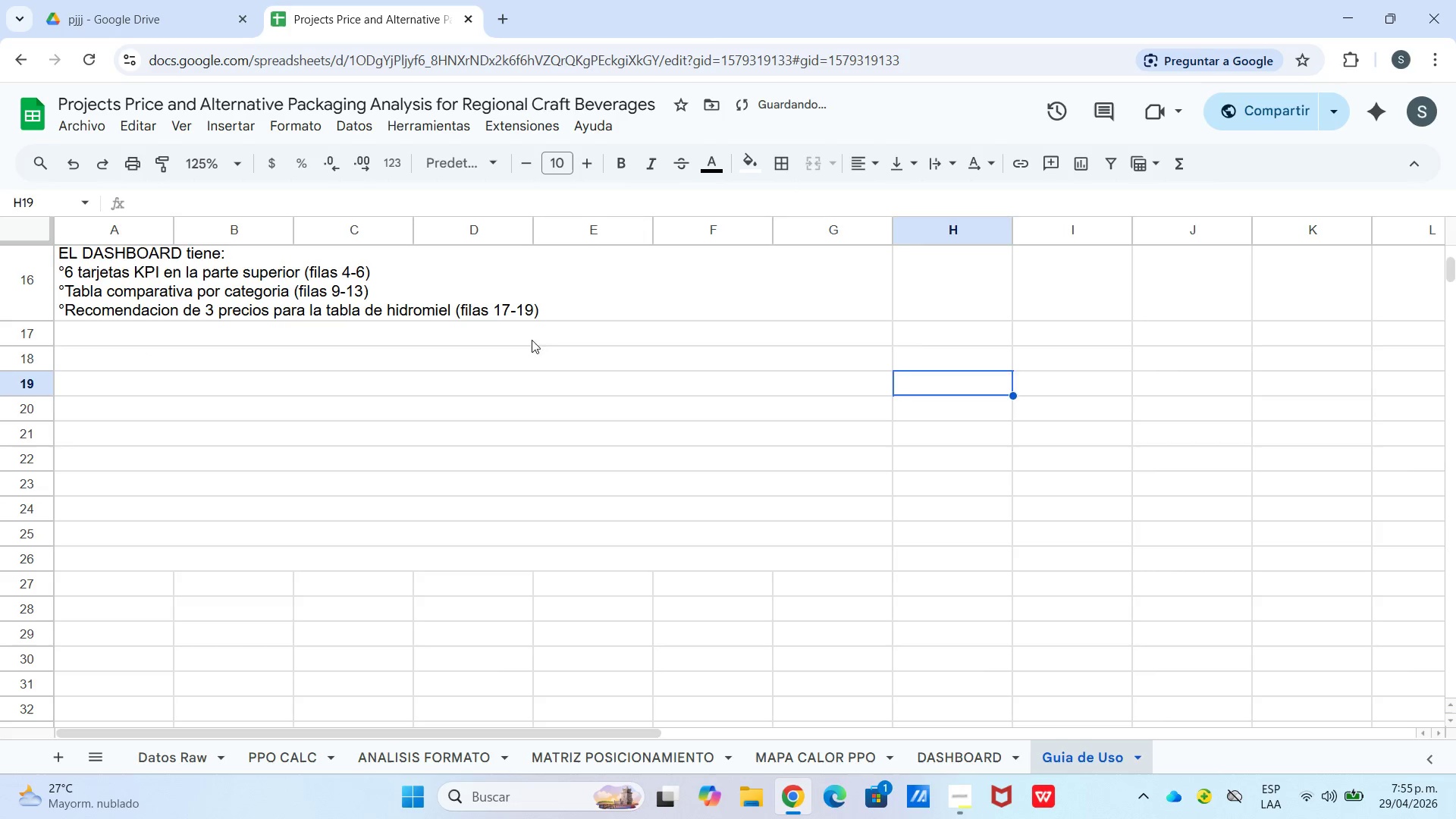 
left_click([507, 360])
 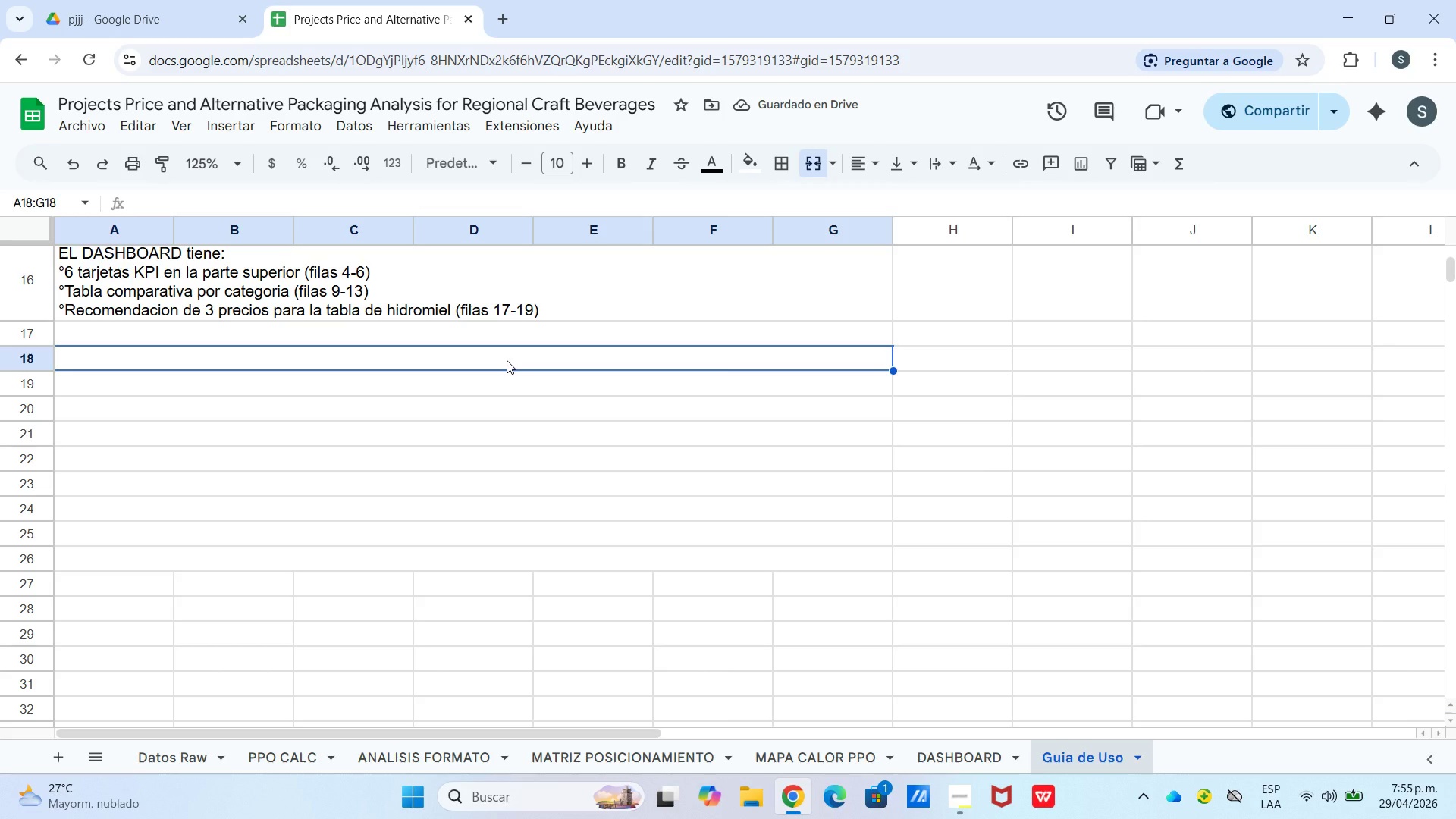 
type(PASO 6> AGREGAR NUEVOS O)
key(Backspace)
type(COMPETIDORSE)
 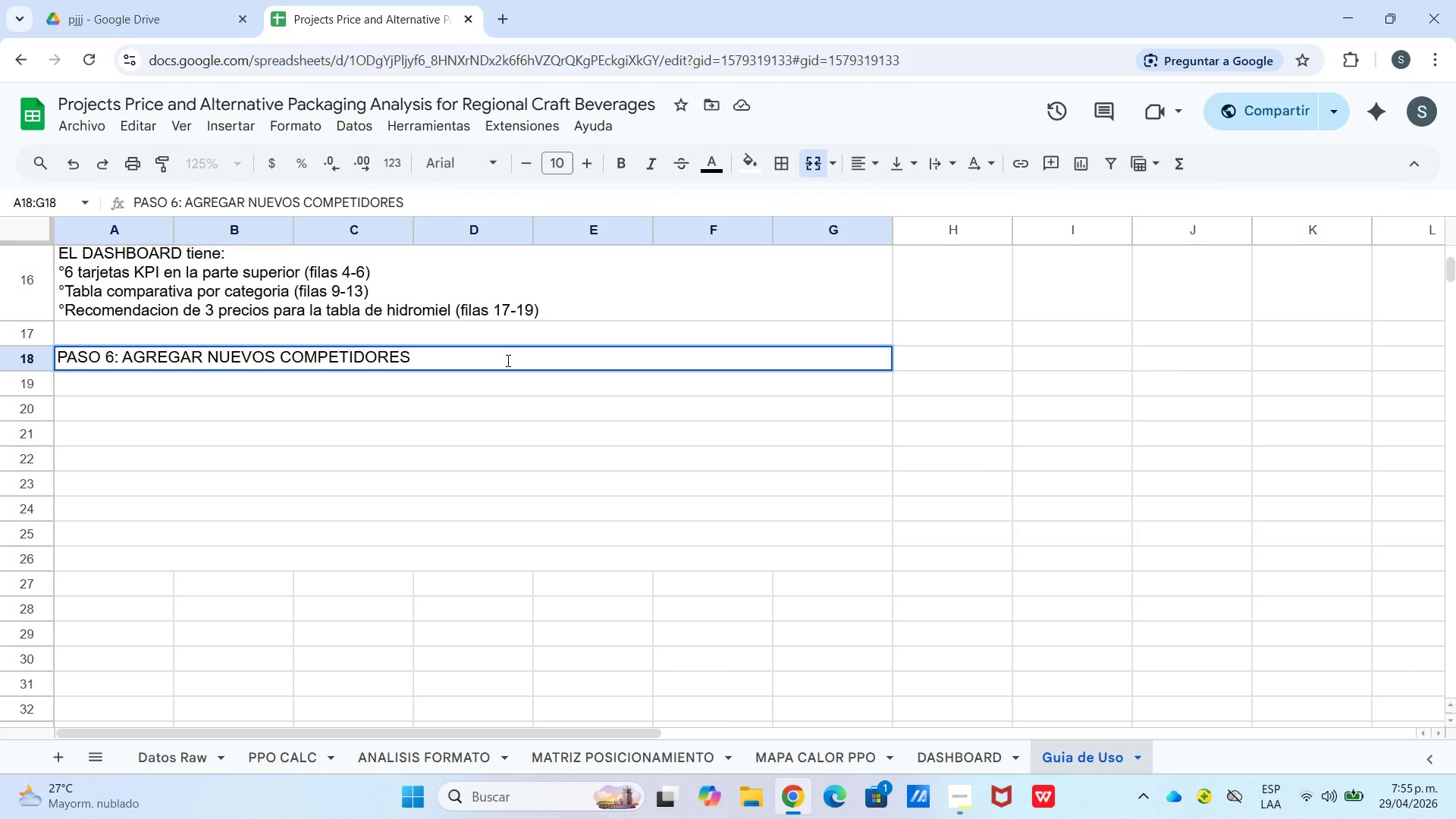 
key(Enter)
 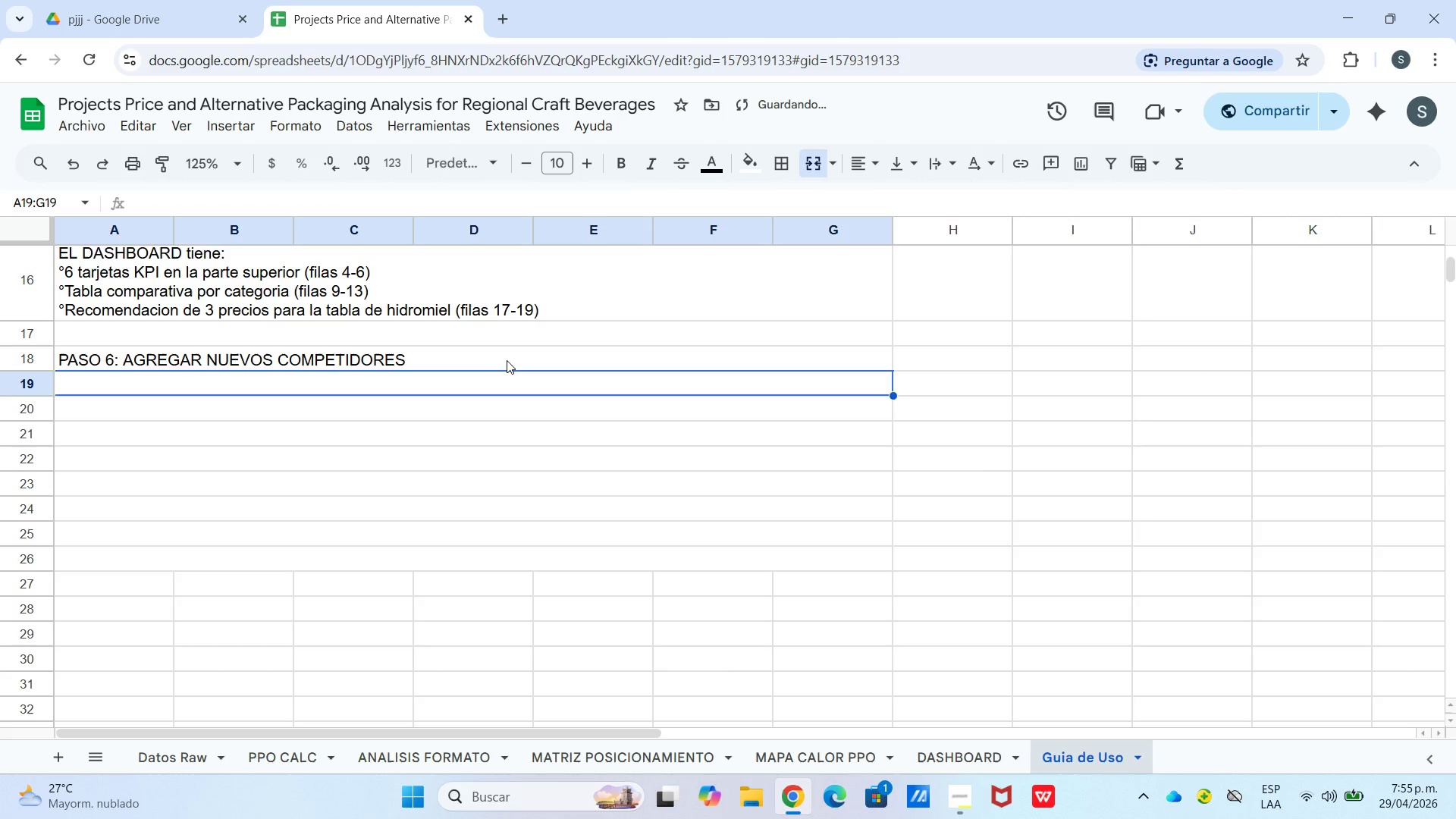 
type(Para ager)
key(Backspace)
key(Backspace)
type(regar datos *hasta fila 22 en Dat)
key(Backspace)
key(Backspace)
type(A)
key(Backspace)
type(atos Raw(>)
 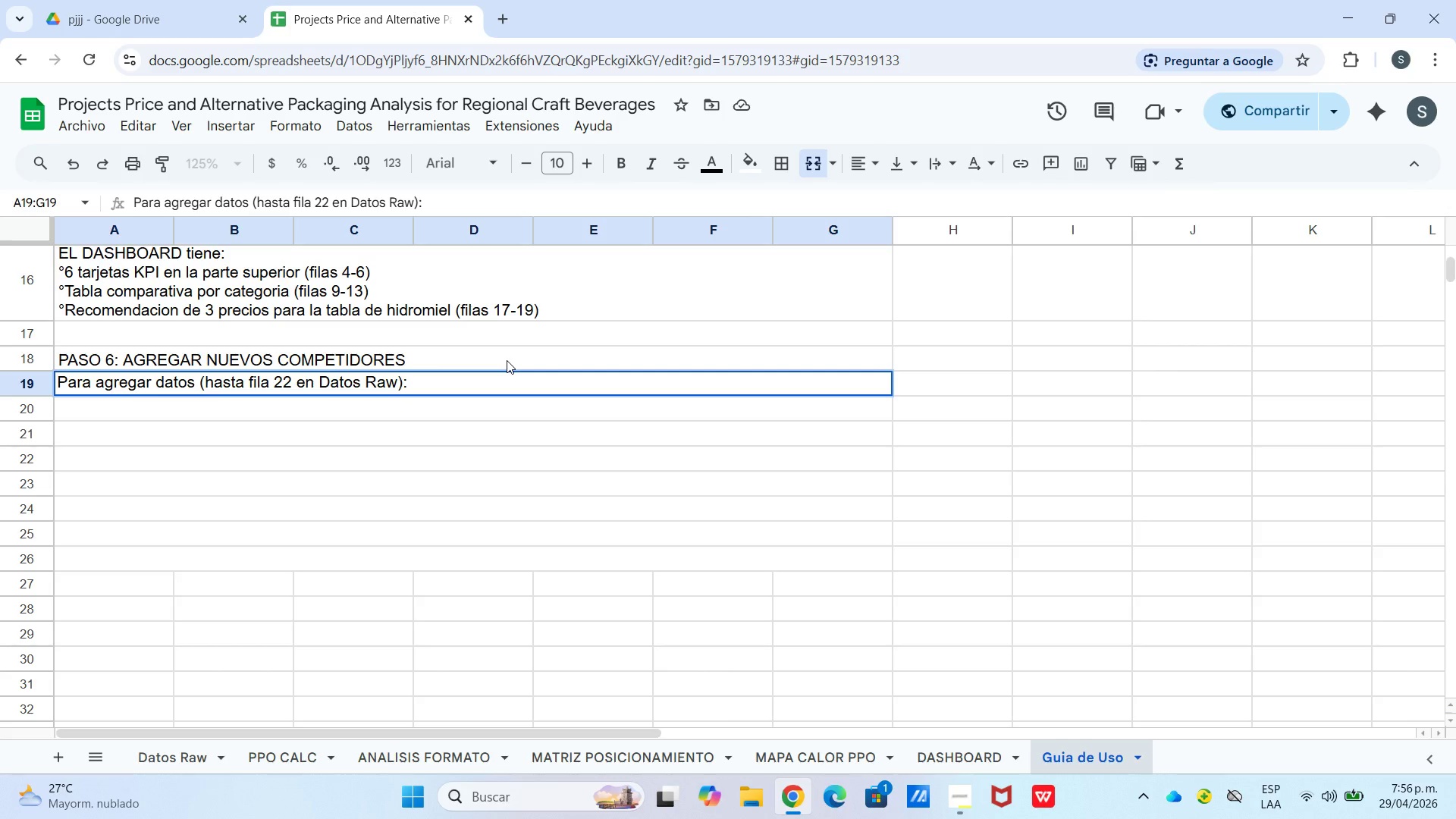 
key(Control+Enter)
 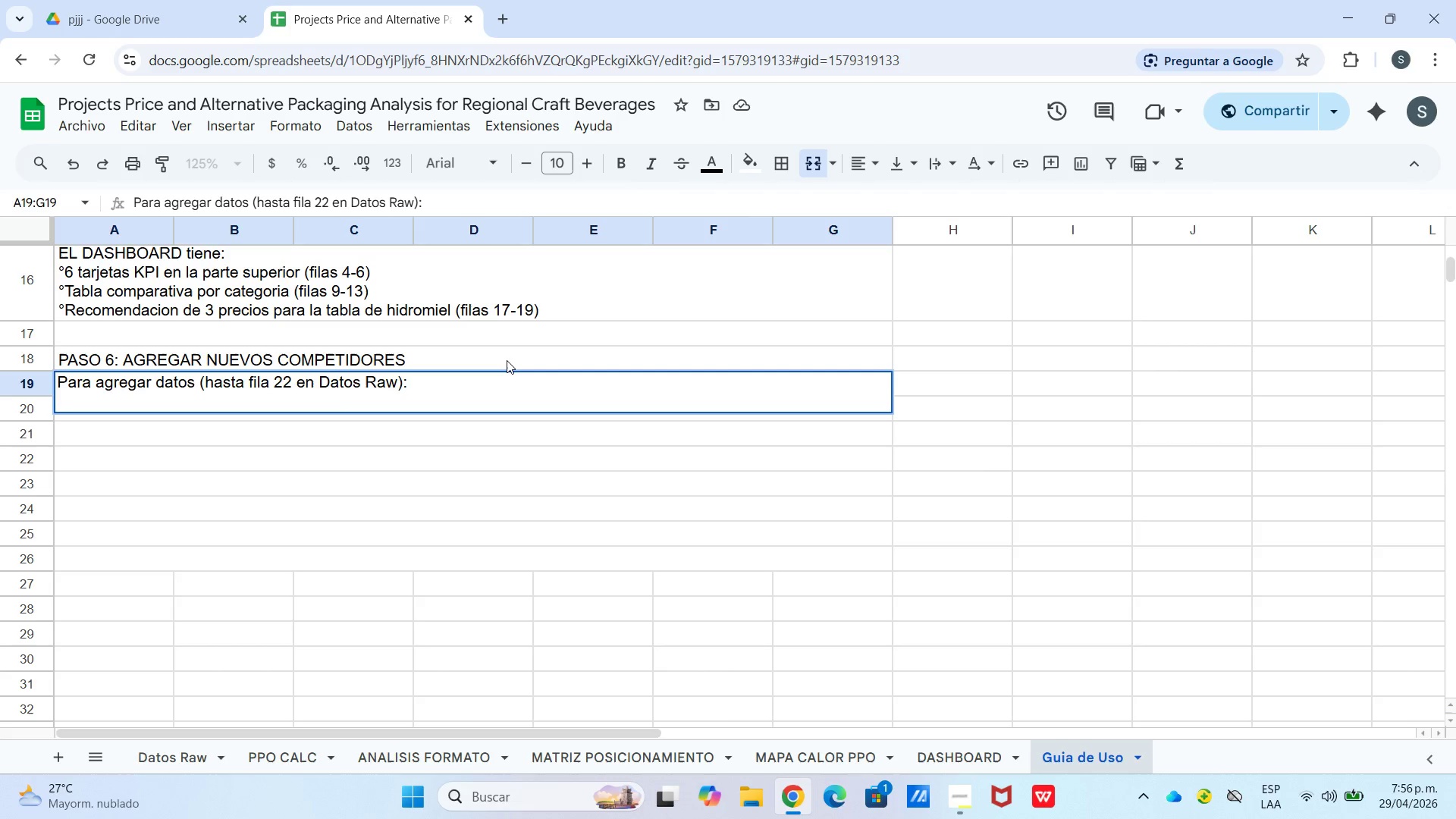 
type(1. Ve a Datos Raw)
 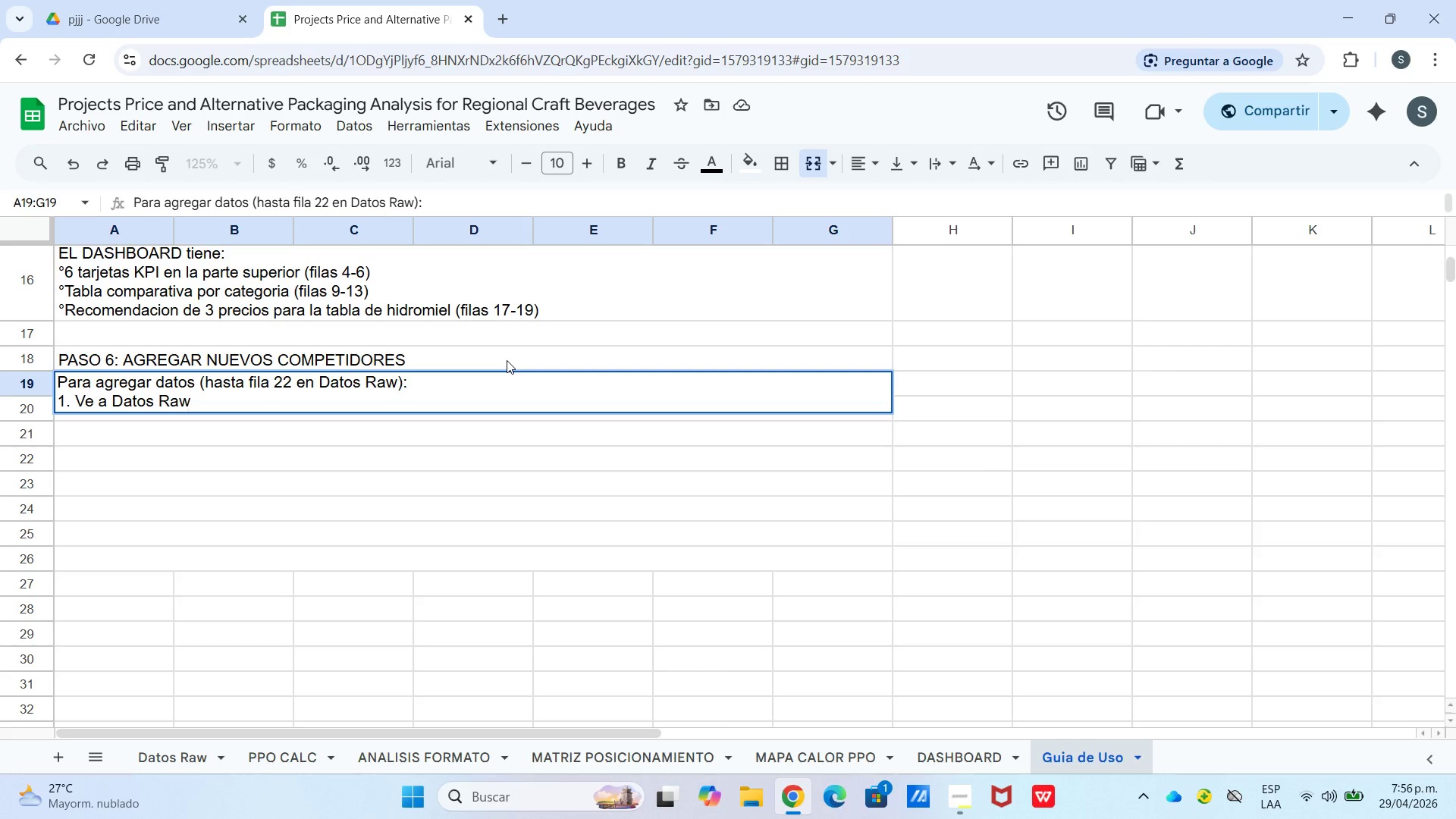 
hold_key(key=ShiftLeft, duration=0.5)
 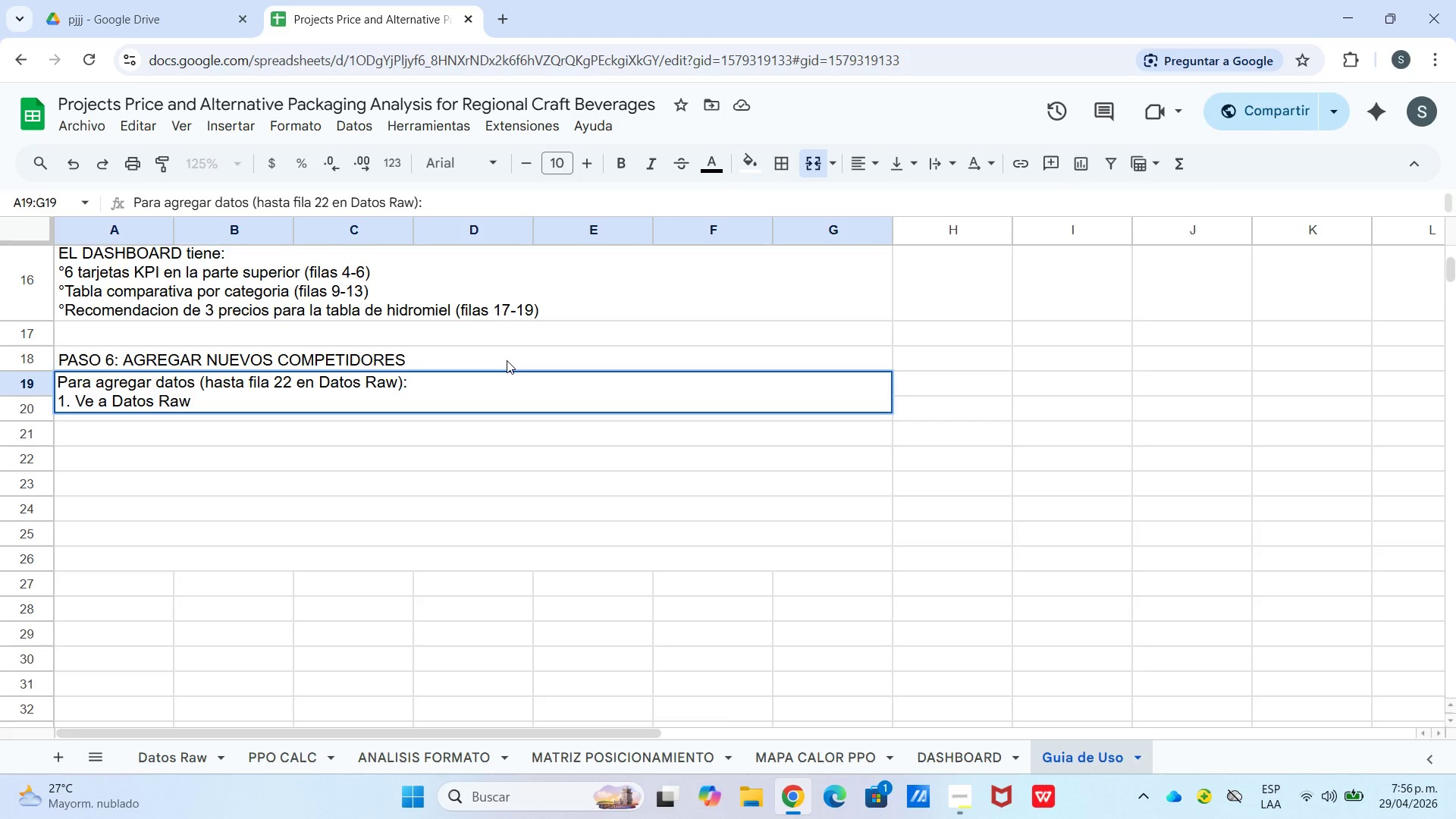 
key(Control+Enter)
 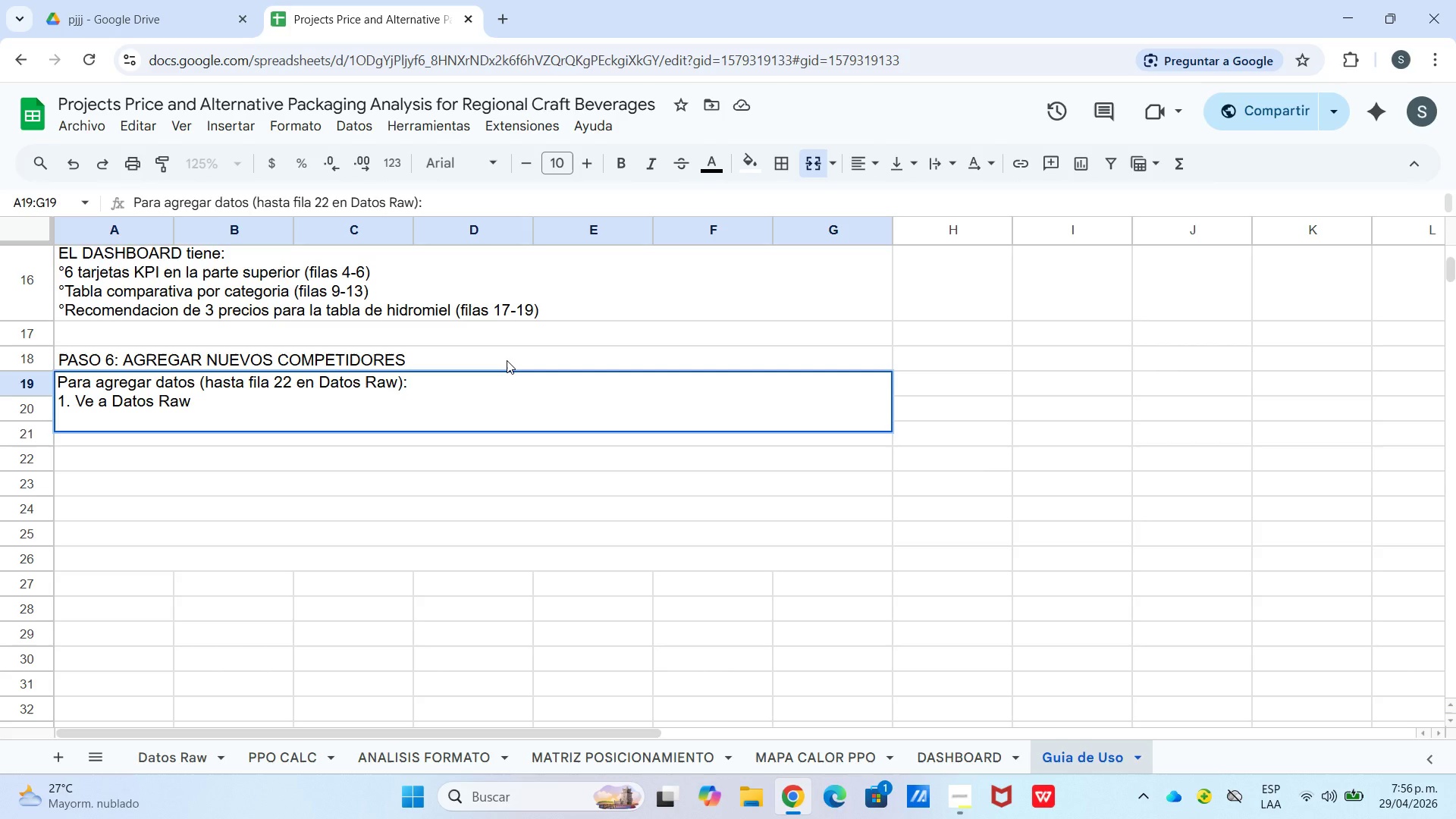 
type(2. Clic en la fila vacia debajo de la ultima *fila 23()
 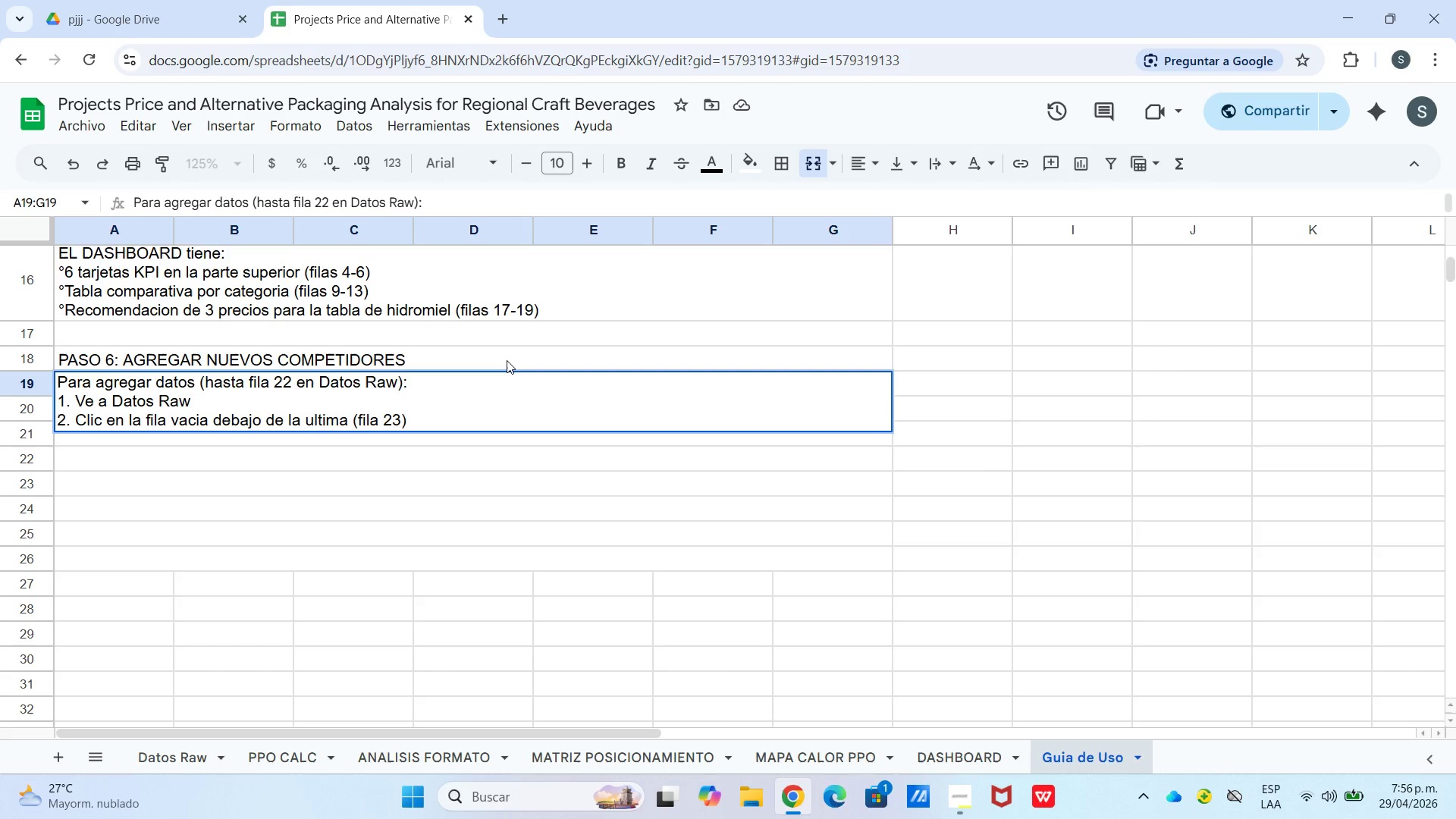 
key(Control+ControlLeft)
 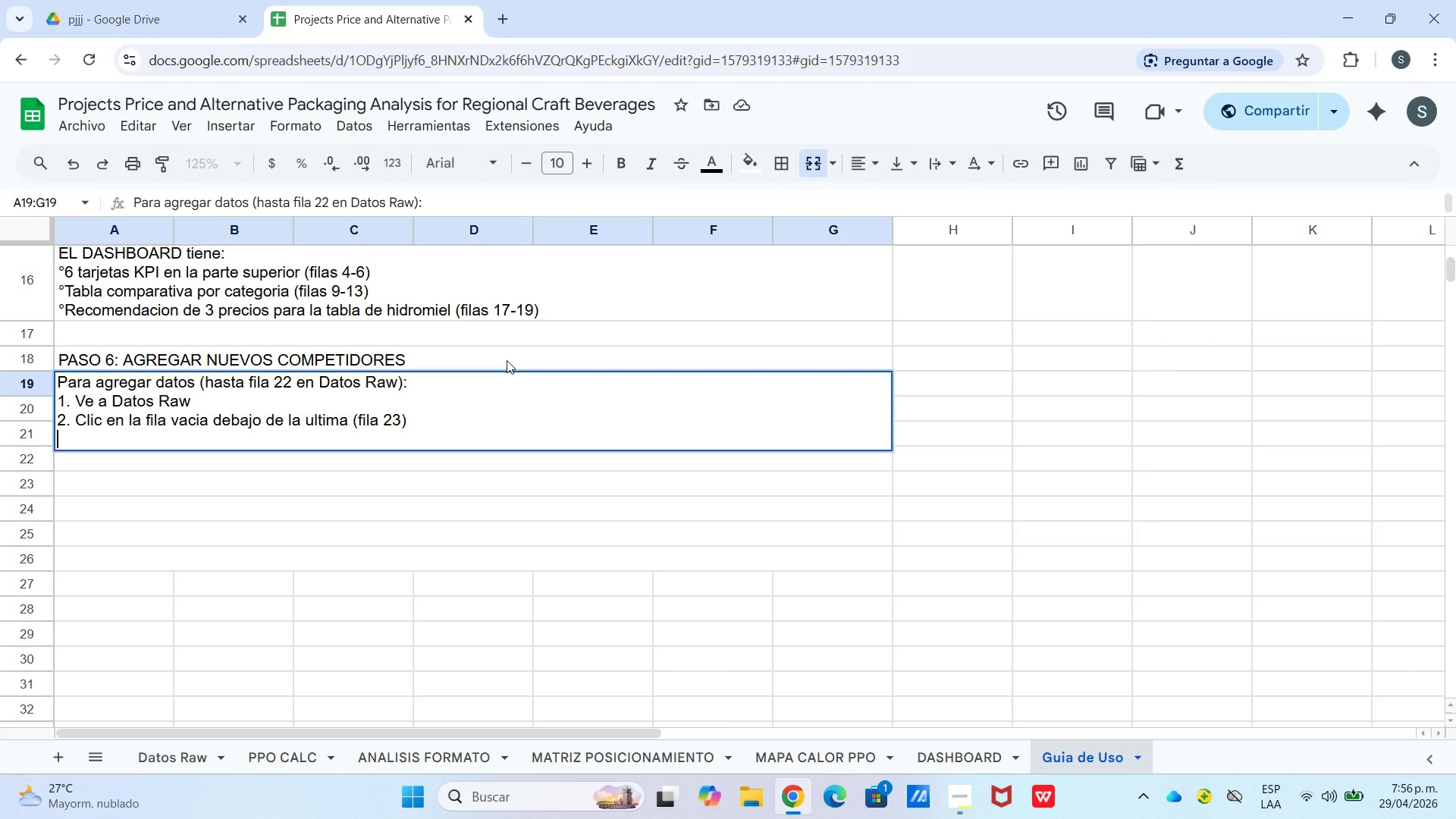 
key(Control+Enter)
 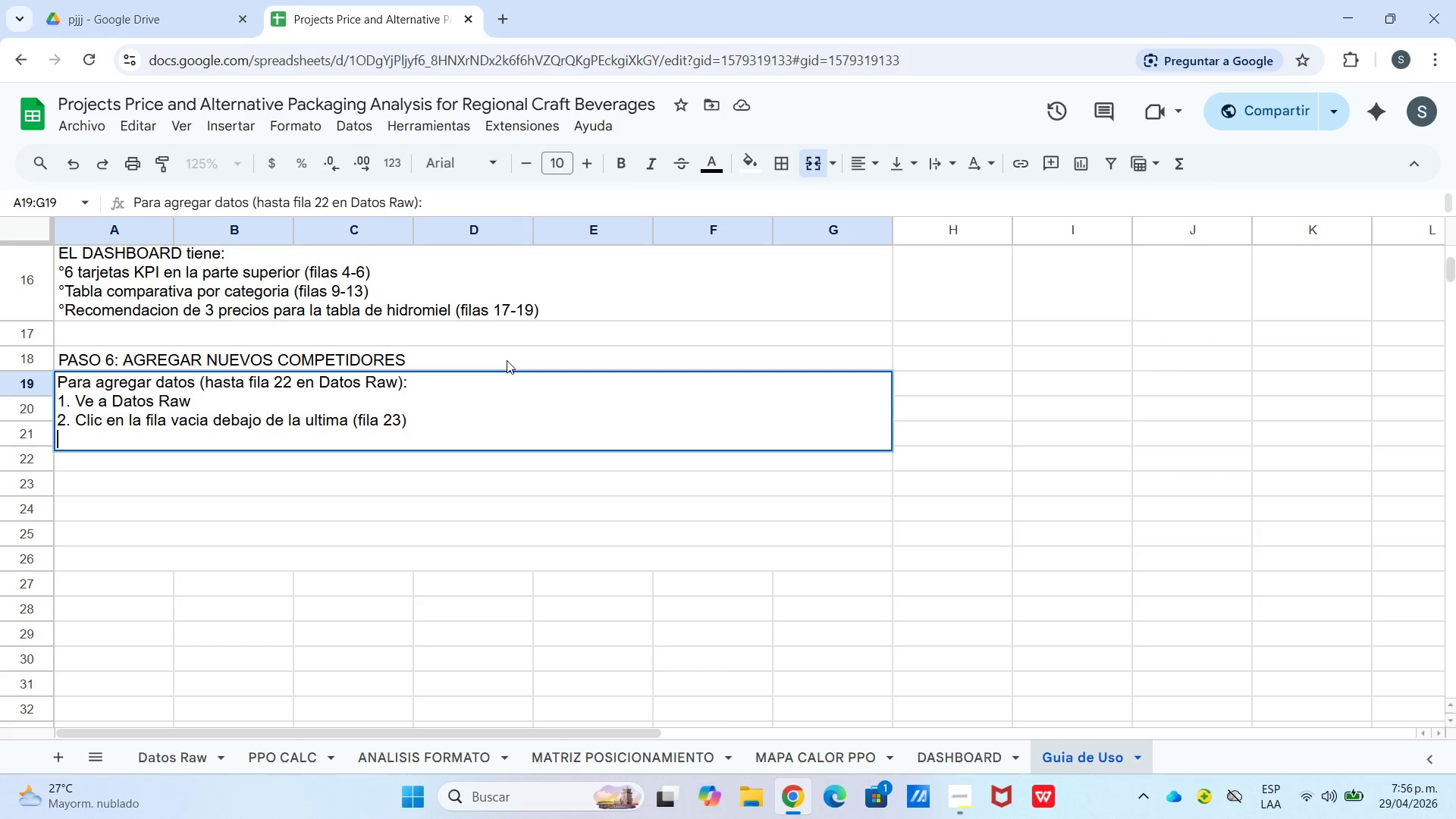 
type(3. Llean)
key(Backspace)
key(Backspace)
type(na> @,Marca, Categoria *menu(, Estilo Marca *menu()
 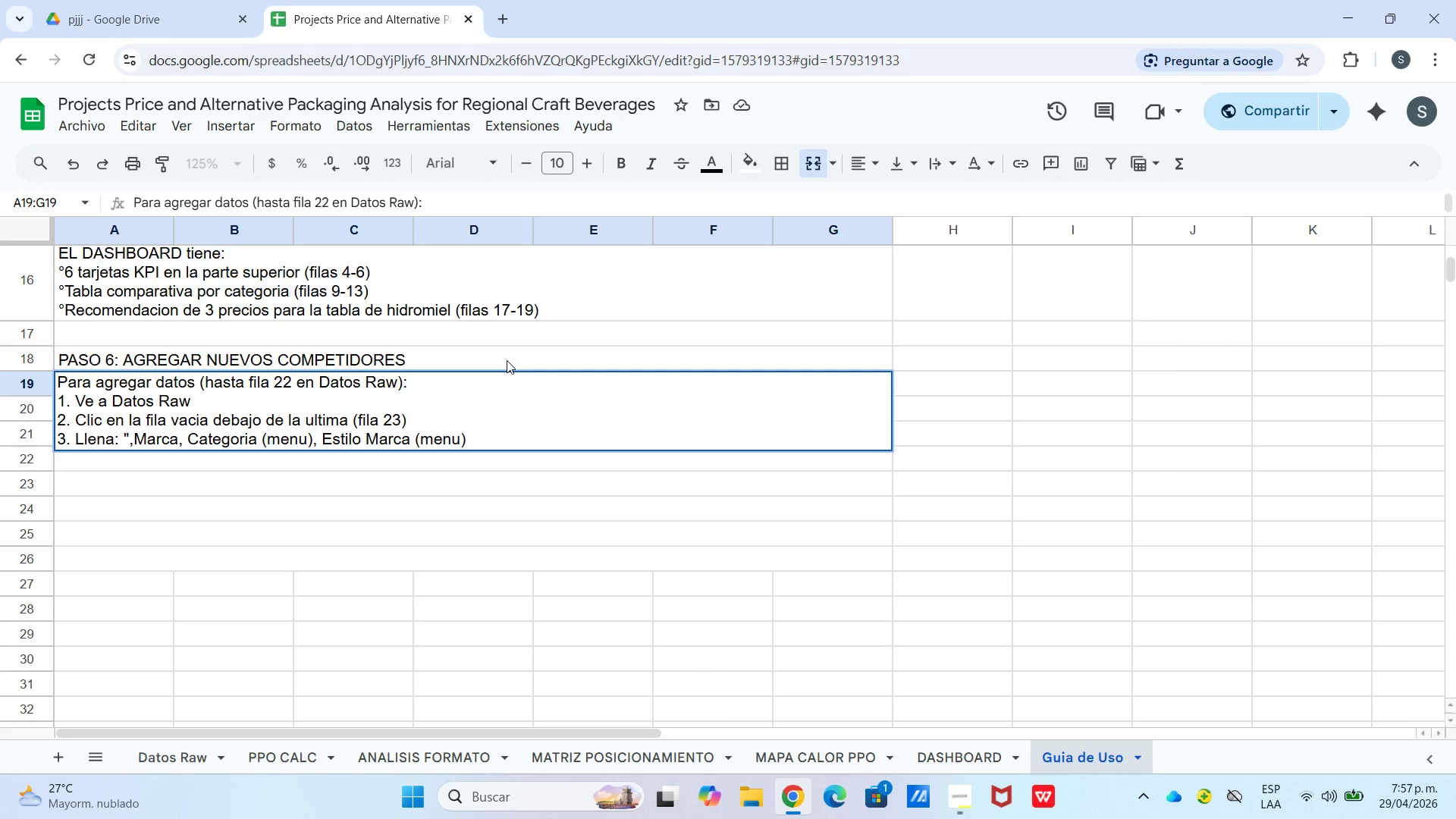 
key(Enter)
 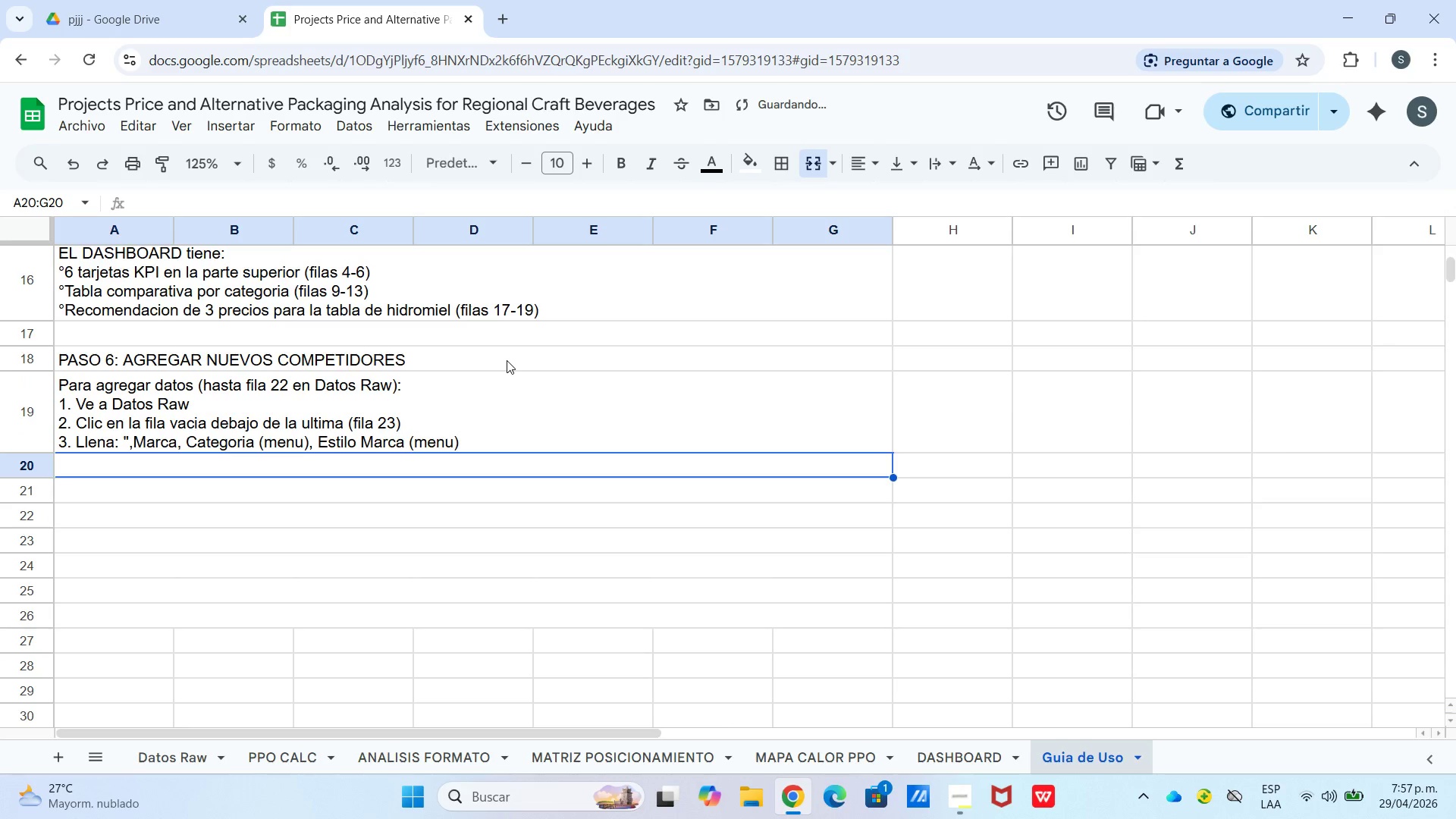 
key(Enter)
 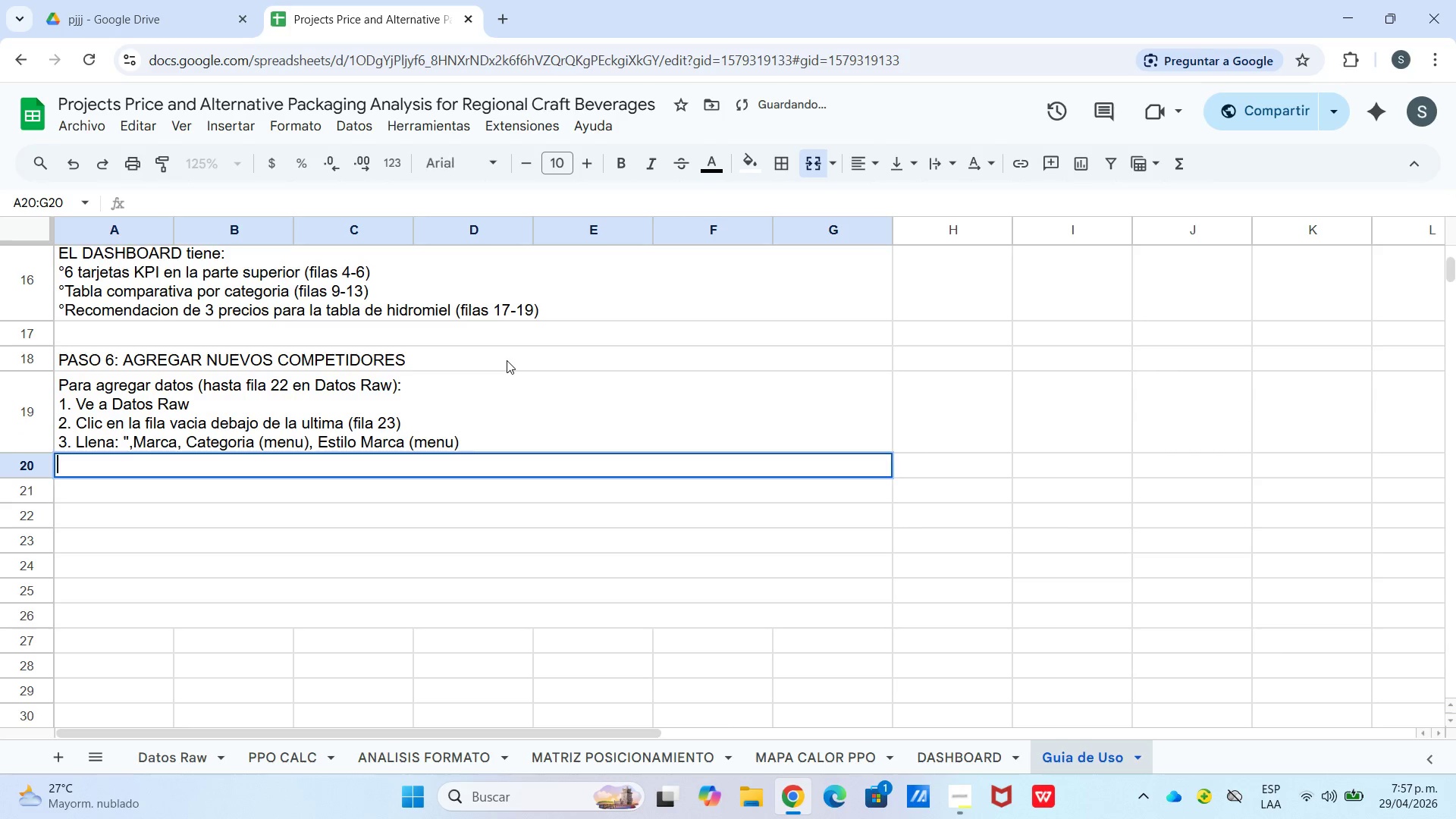 
key(Enter)
 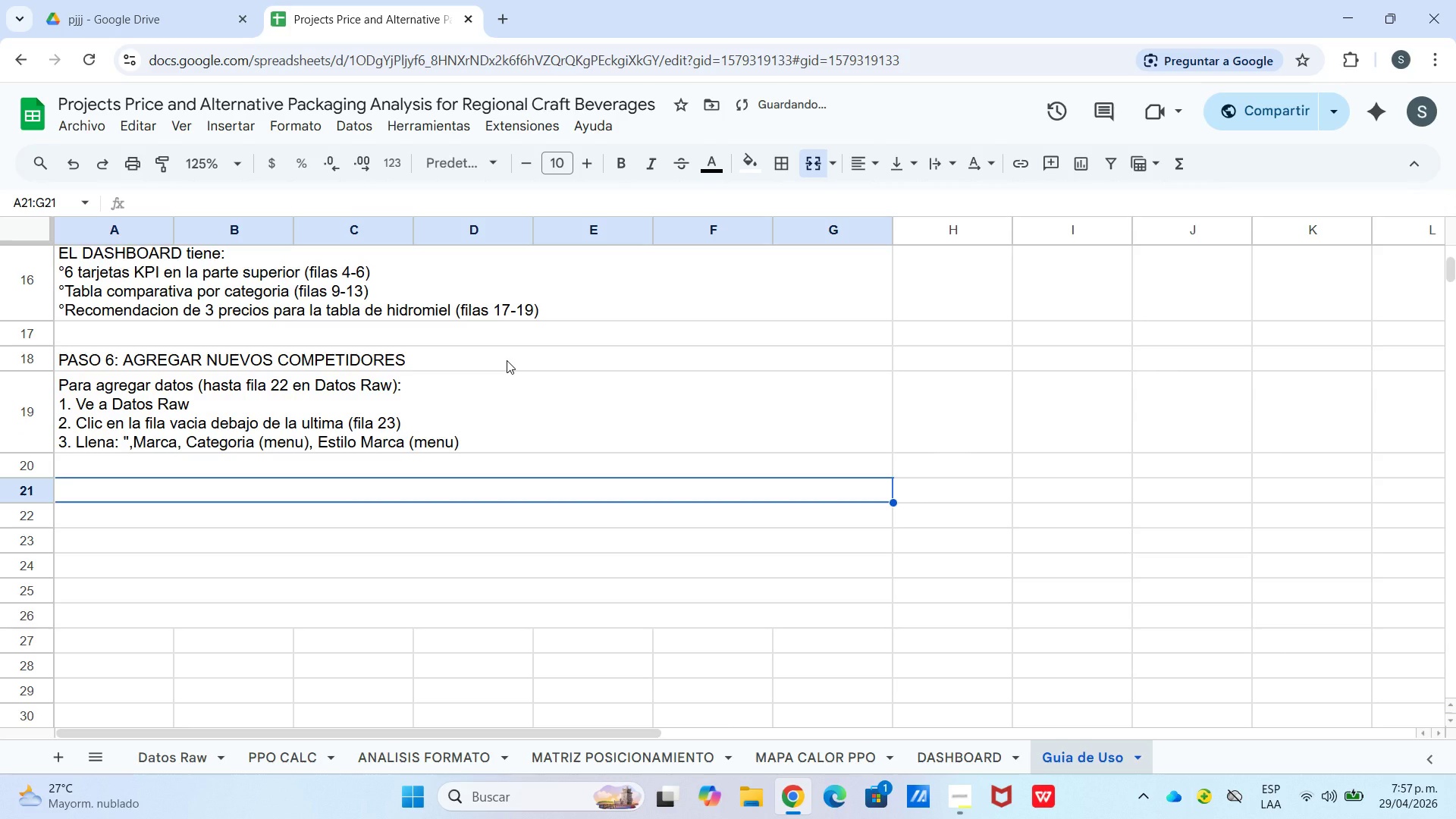 
type(PASO &])
key(Backspace)
key(Backspace)
type(7)
 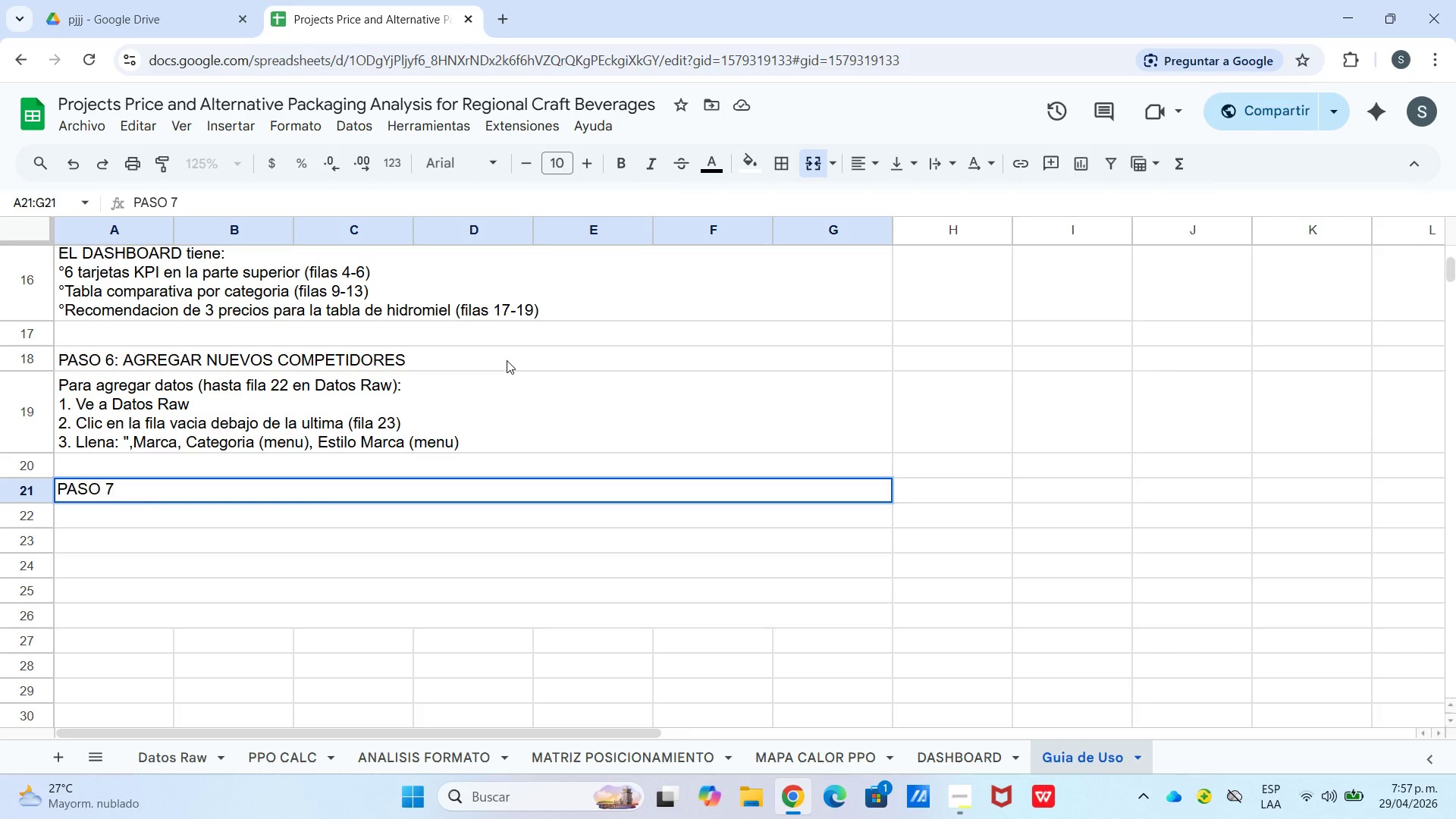 
wait(8.23)
 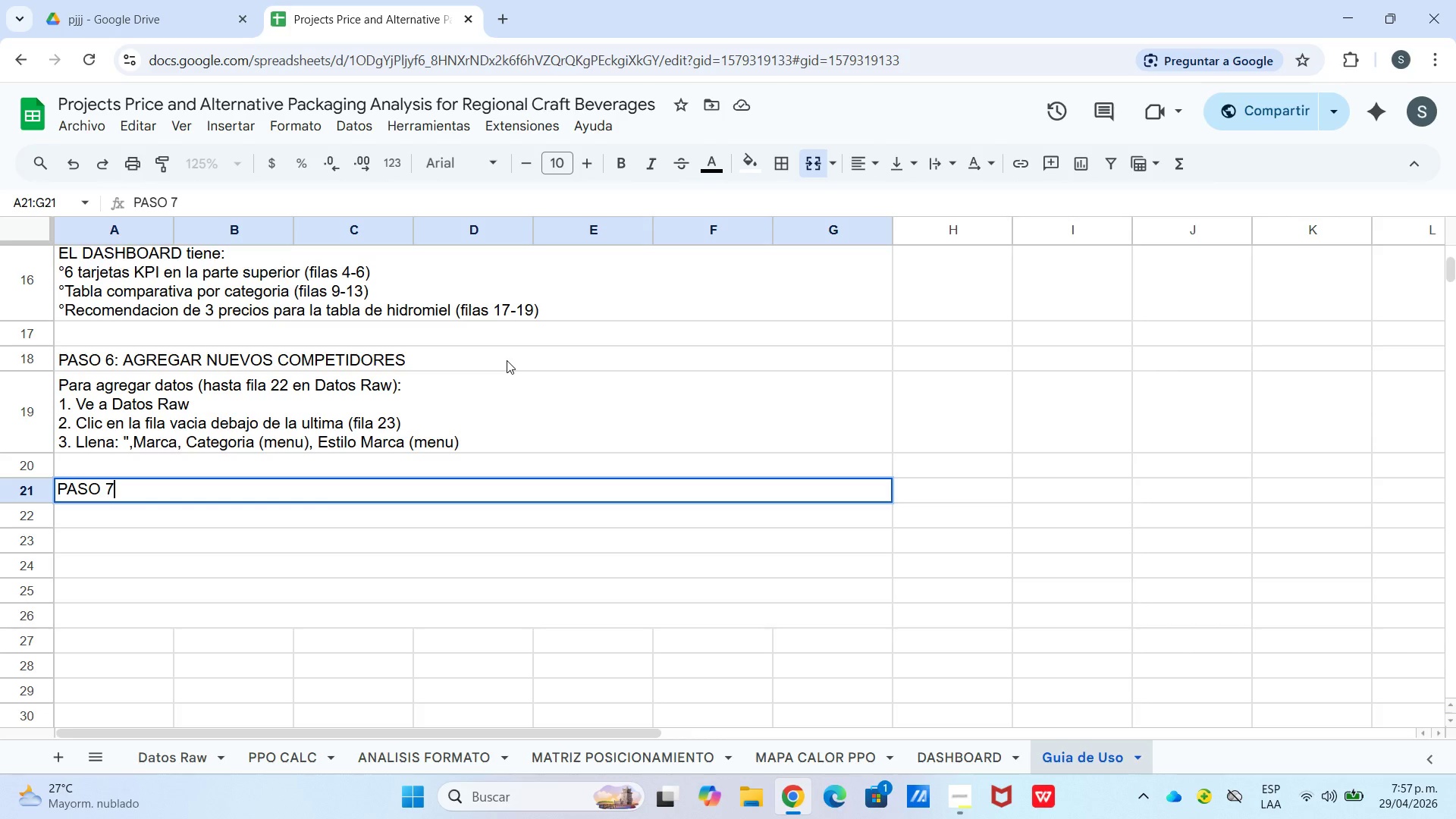 
type(> INTERPRETAR LA RECOMENDACION DE PRECIO)
 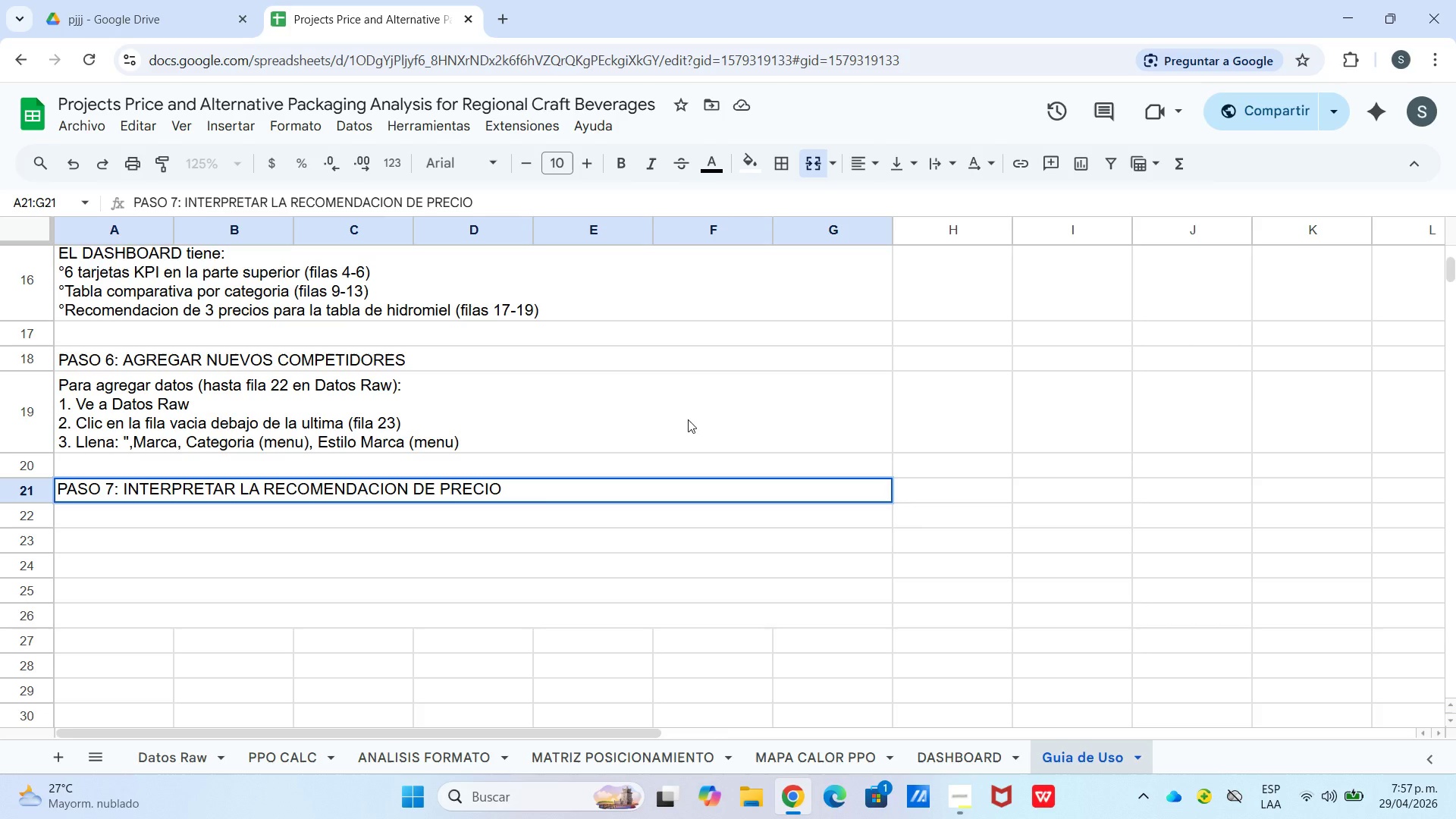 
left_click([973, 798])